 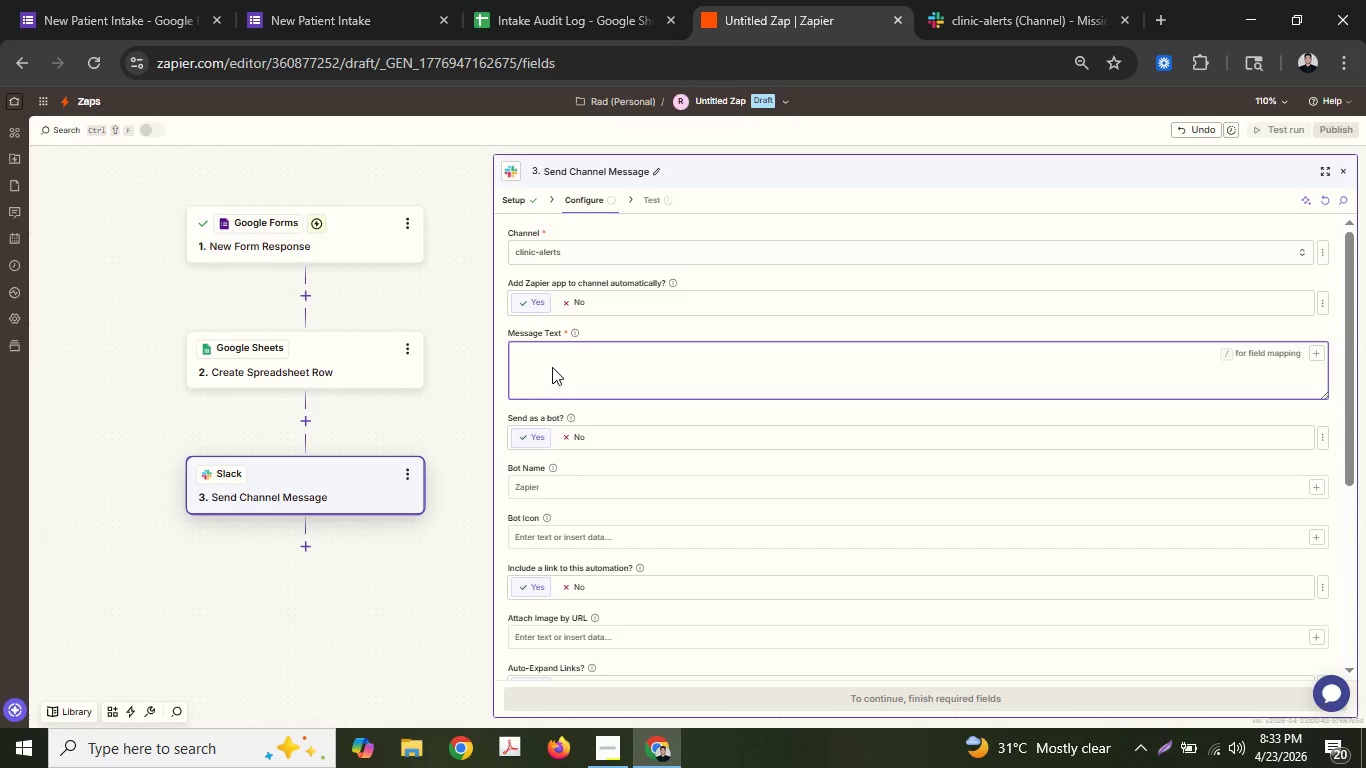 
left_click([1161, 10])
 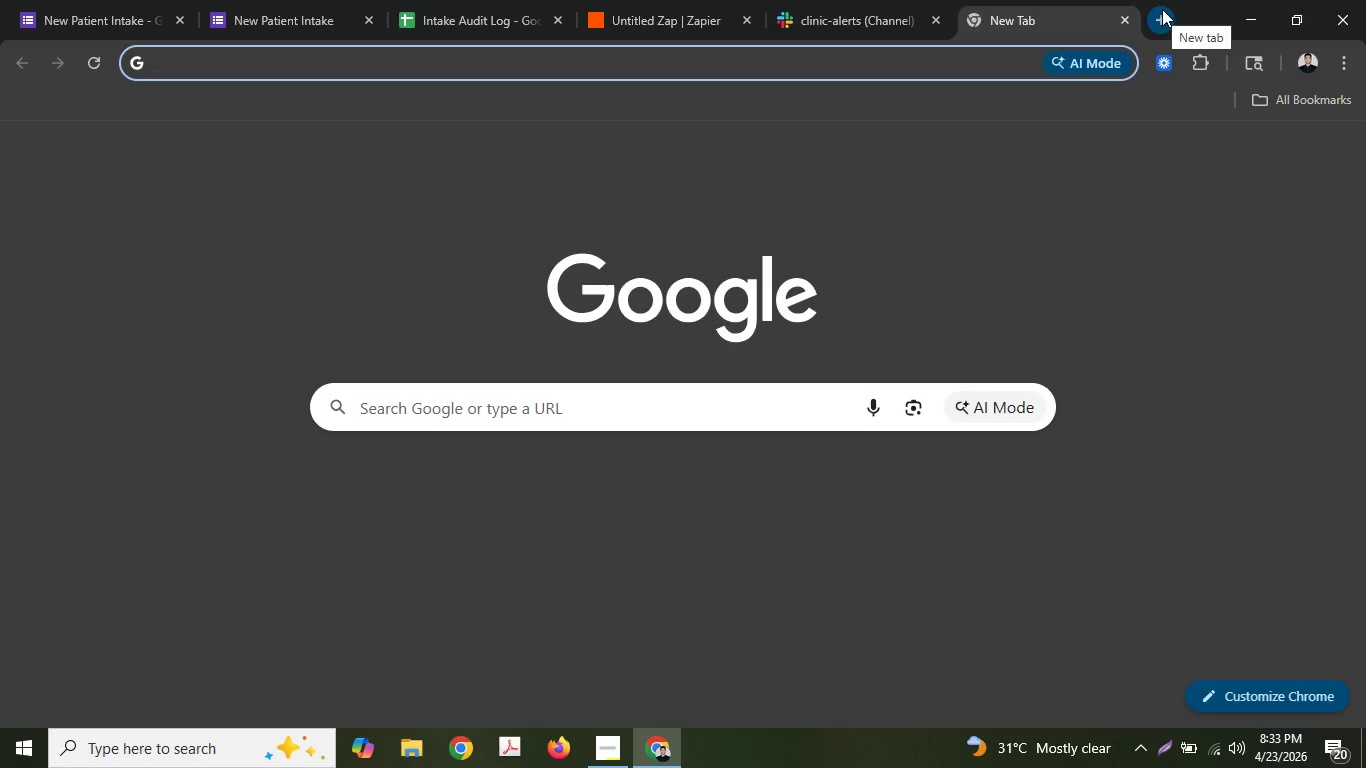 
left_click([1162, 10])
 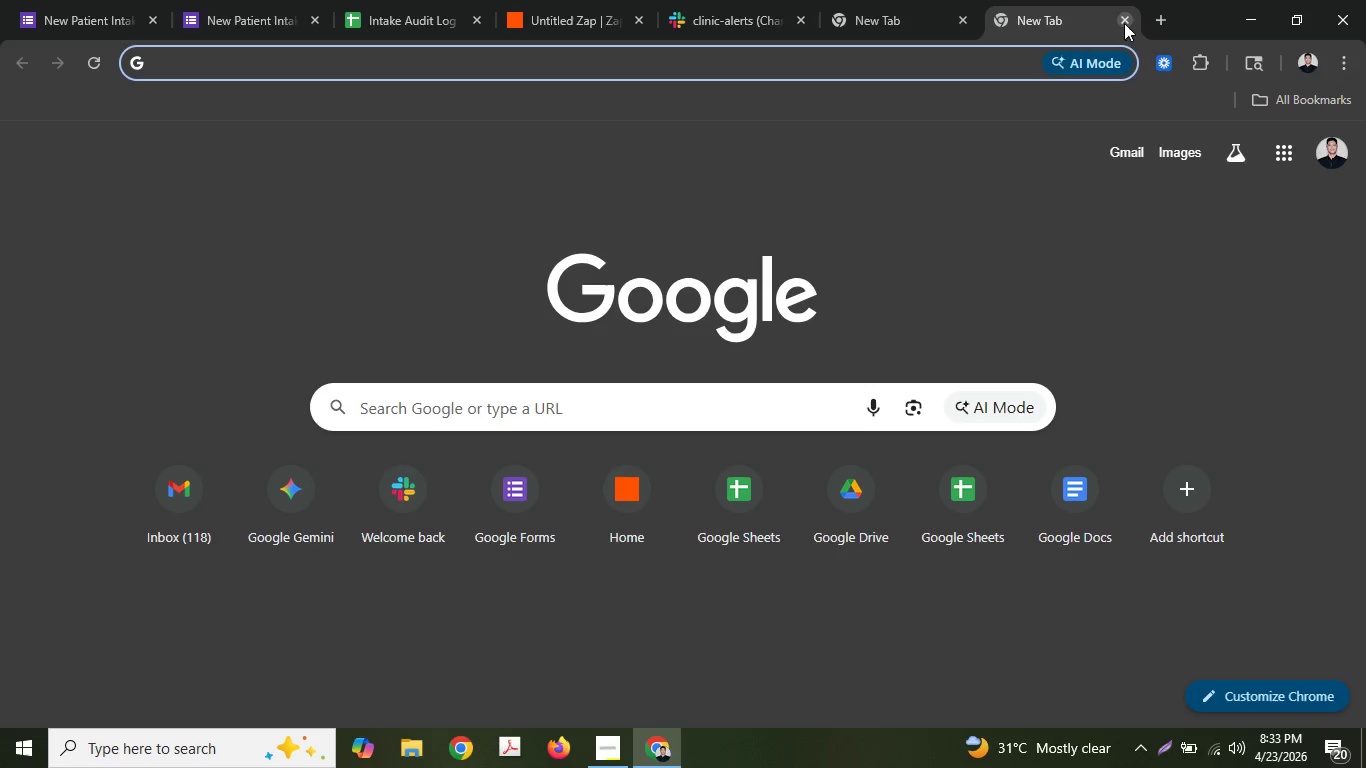 
type(RECORD EM)
 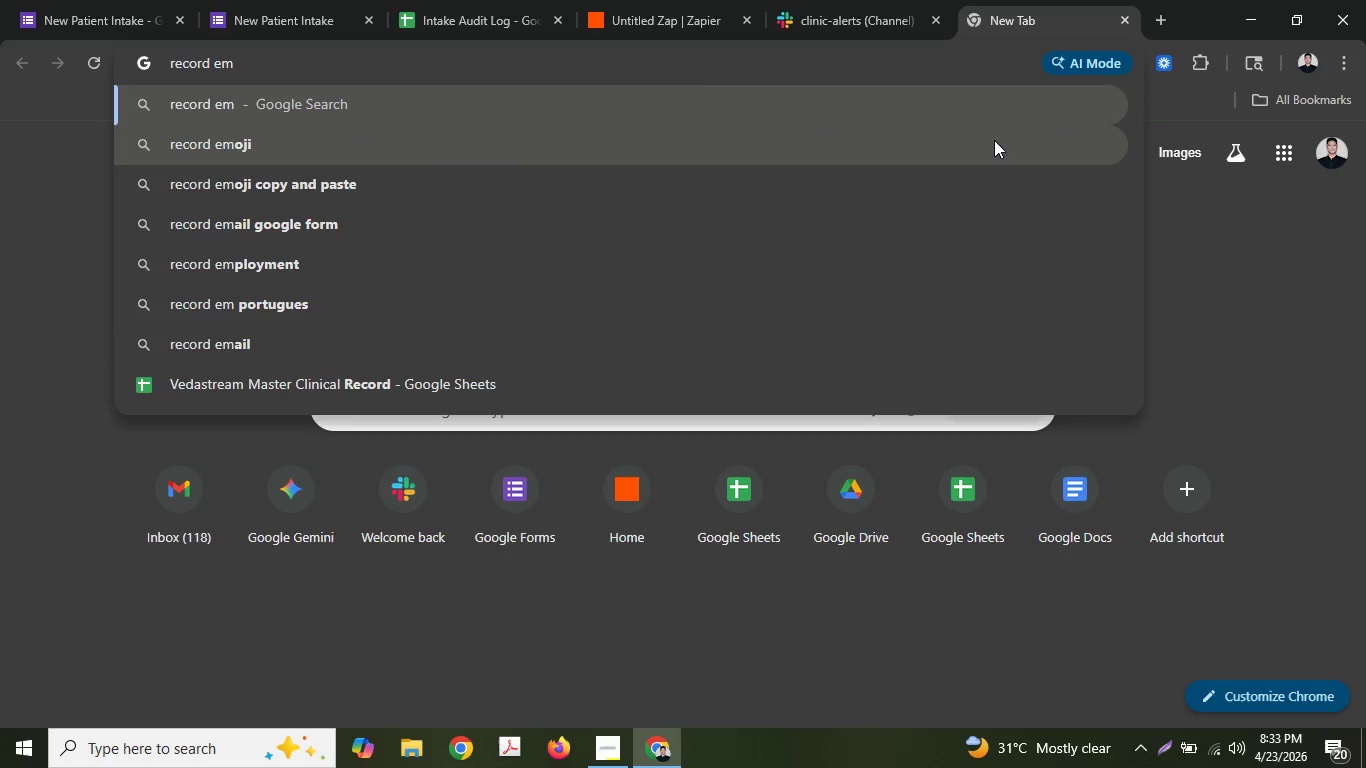 
key(ArrowDown)
 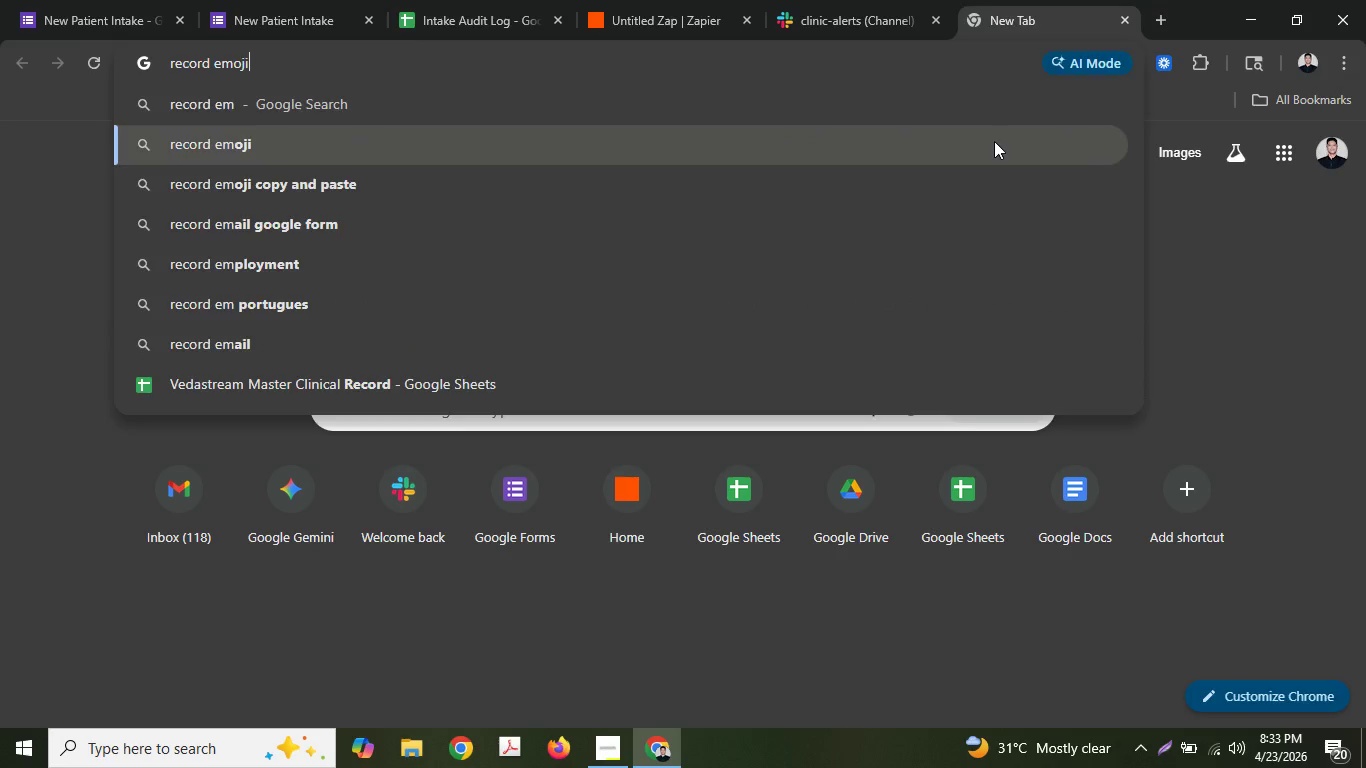 
key(Enter)
 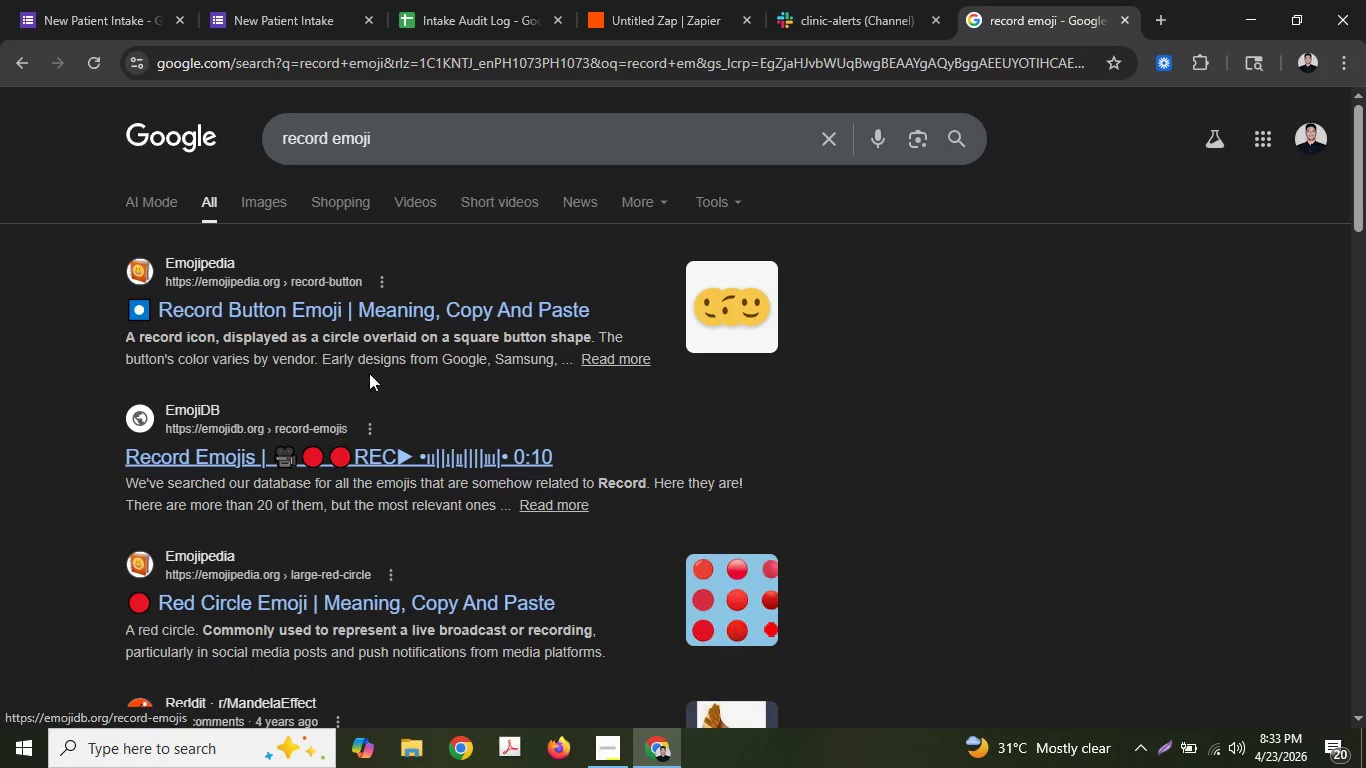 
wait(5.48)
 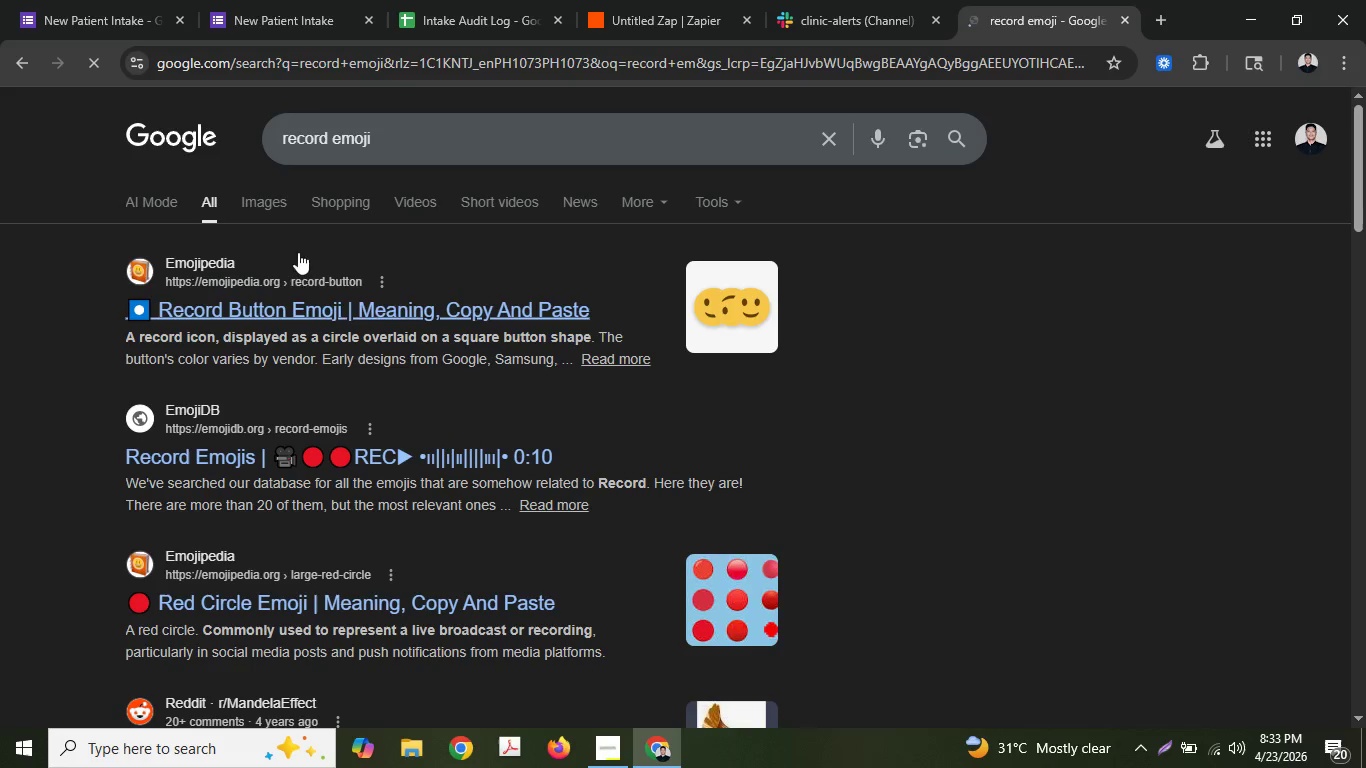 
double_click([300, 129])
 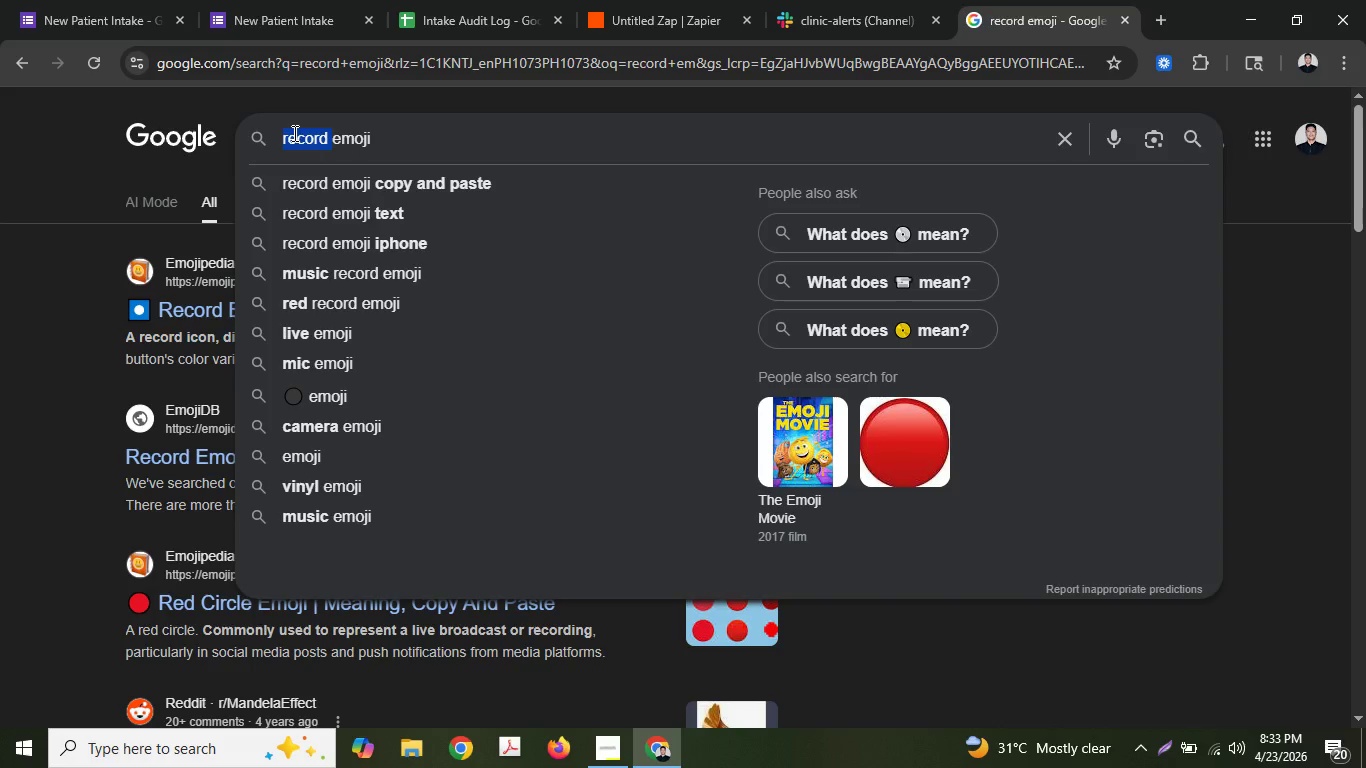 
type(PAT)
 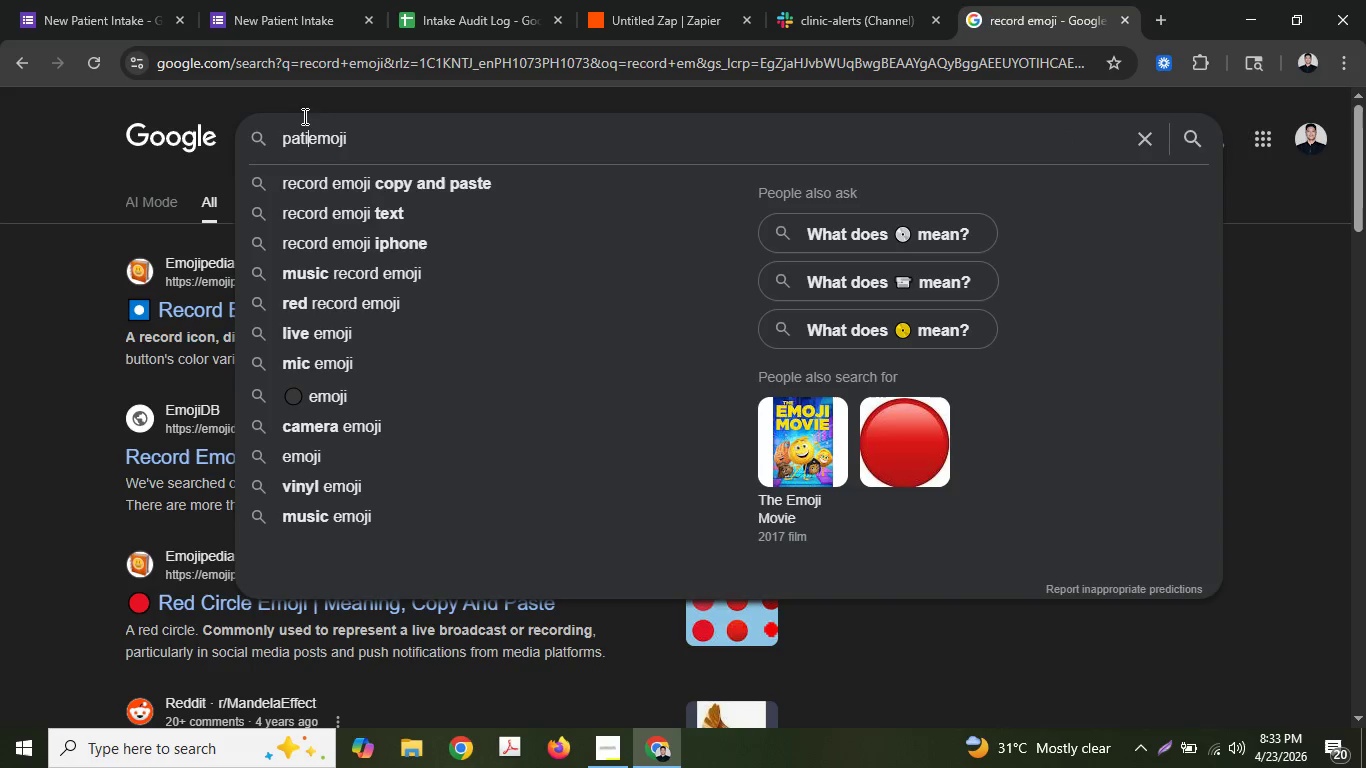 
type(IENT RECORD )
 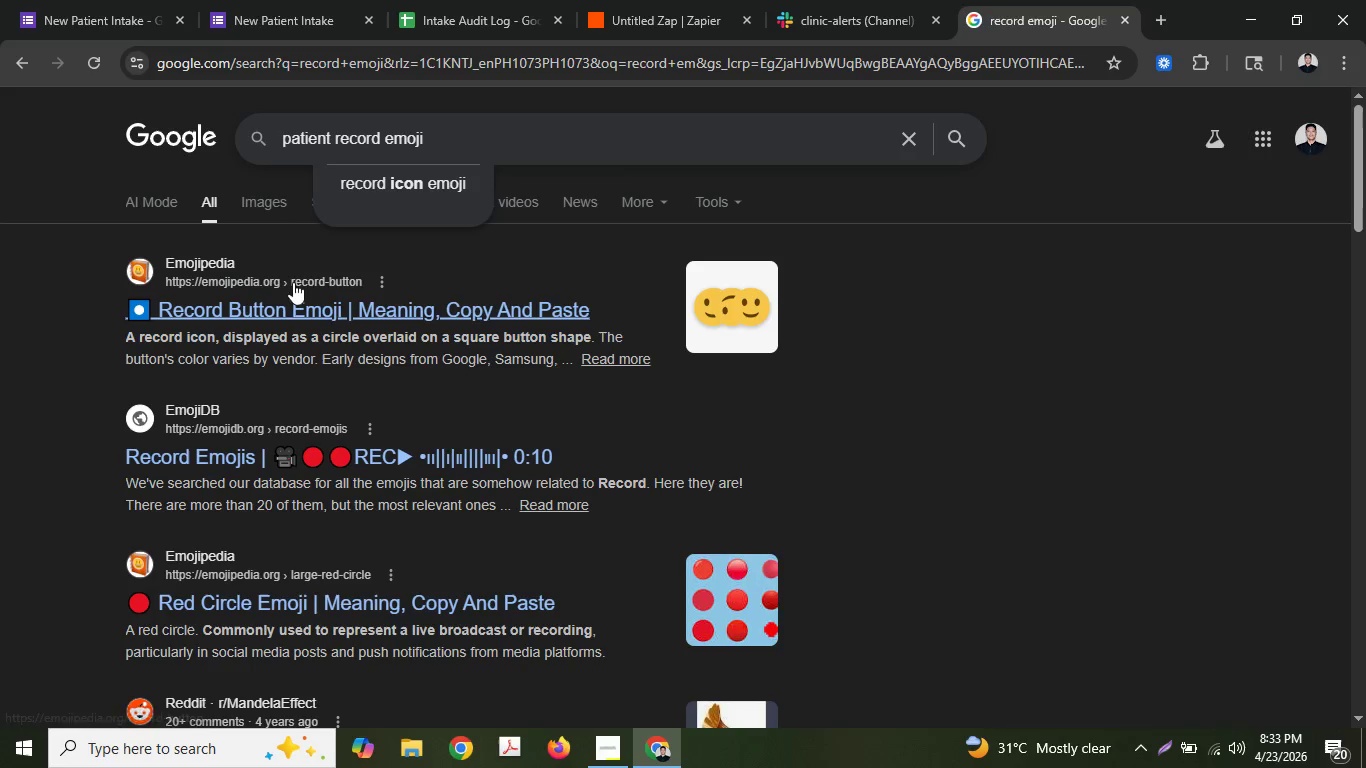 
key(Enter)
 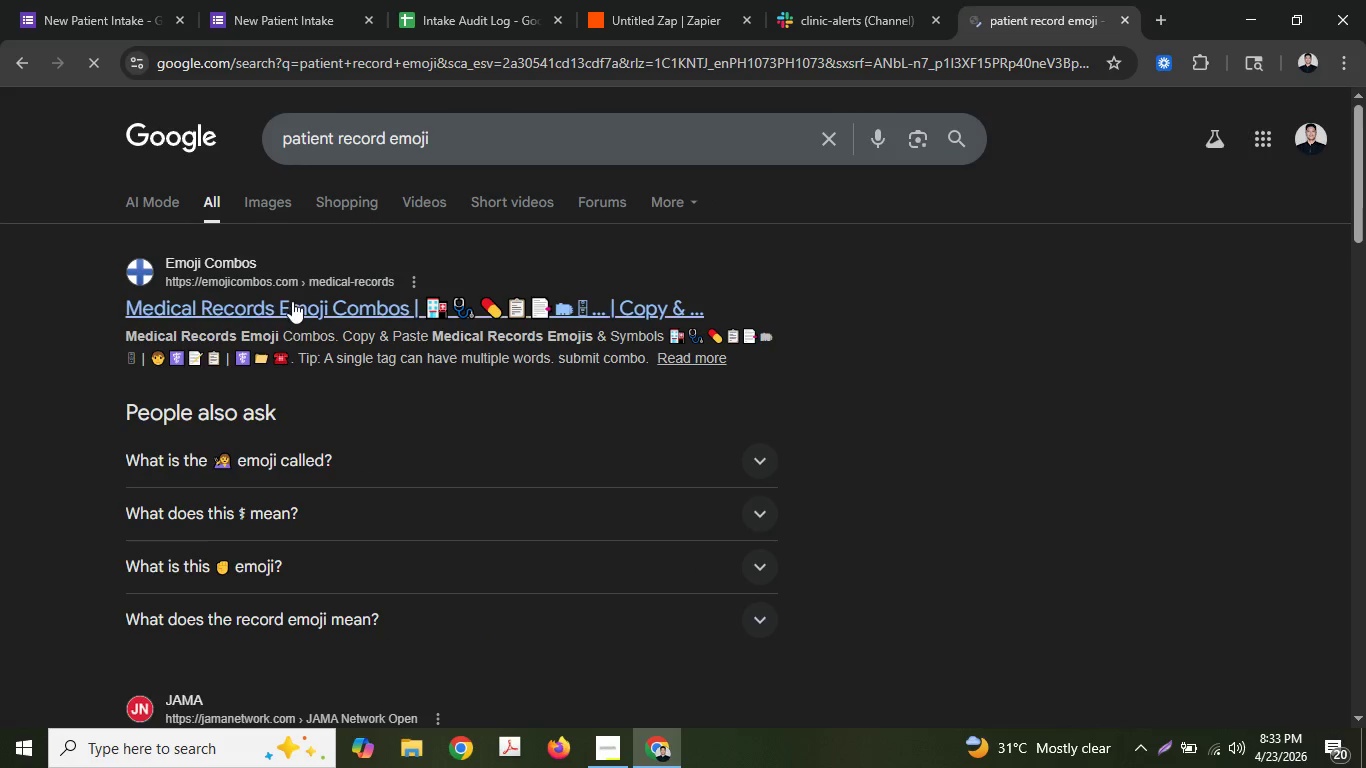 
left_click([292, 301])
 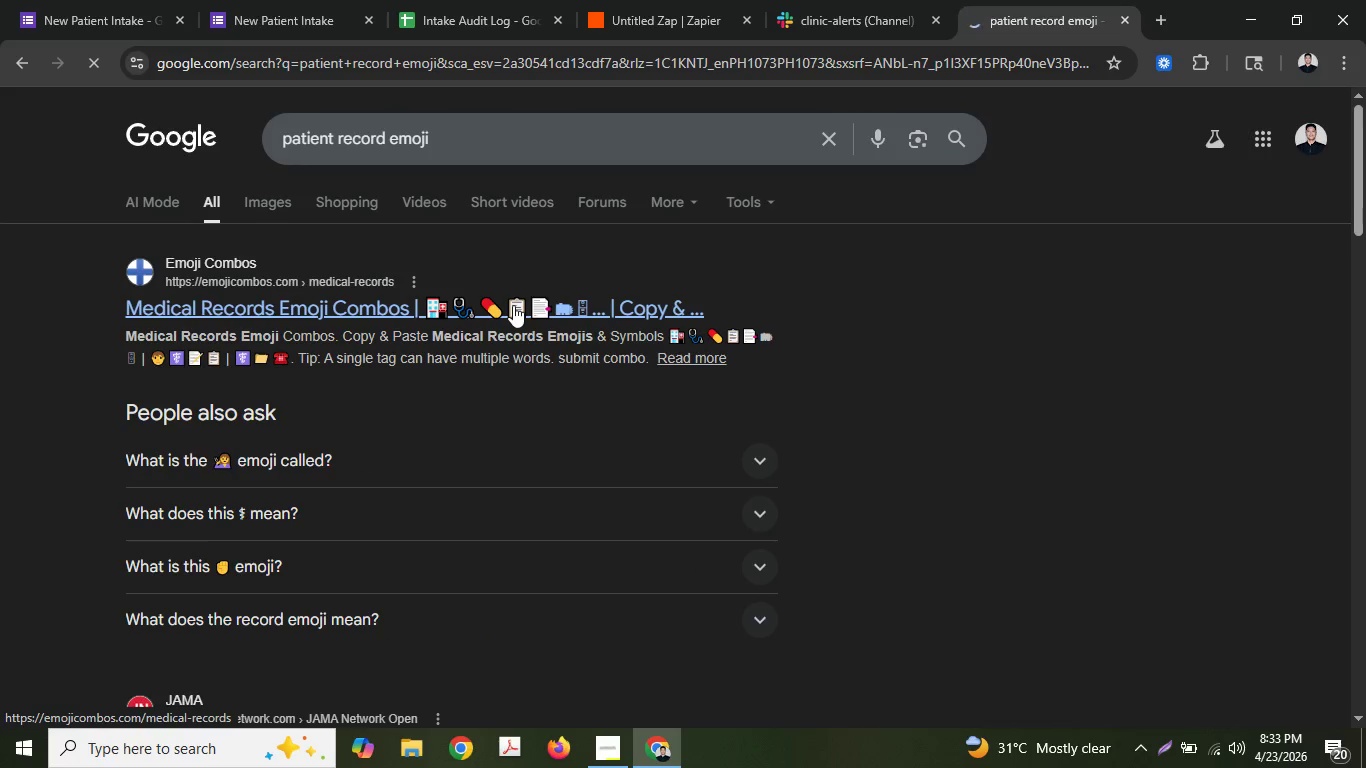 
scroll: coordinate [513, 305], scroll_direction: down, amount: 2.0
 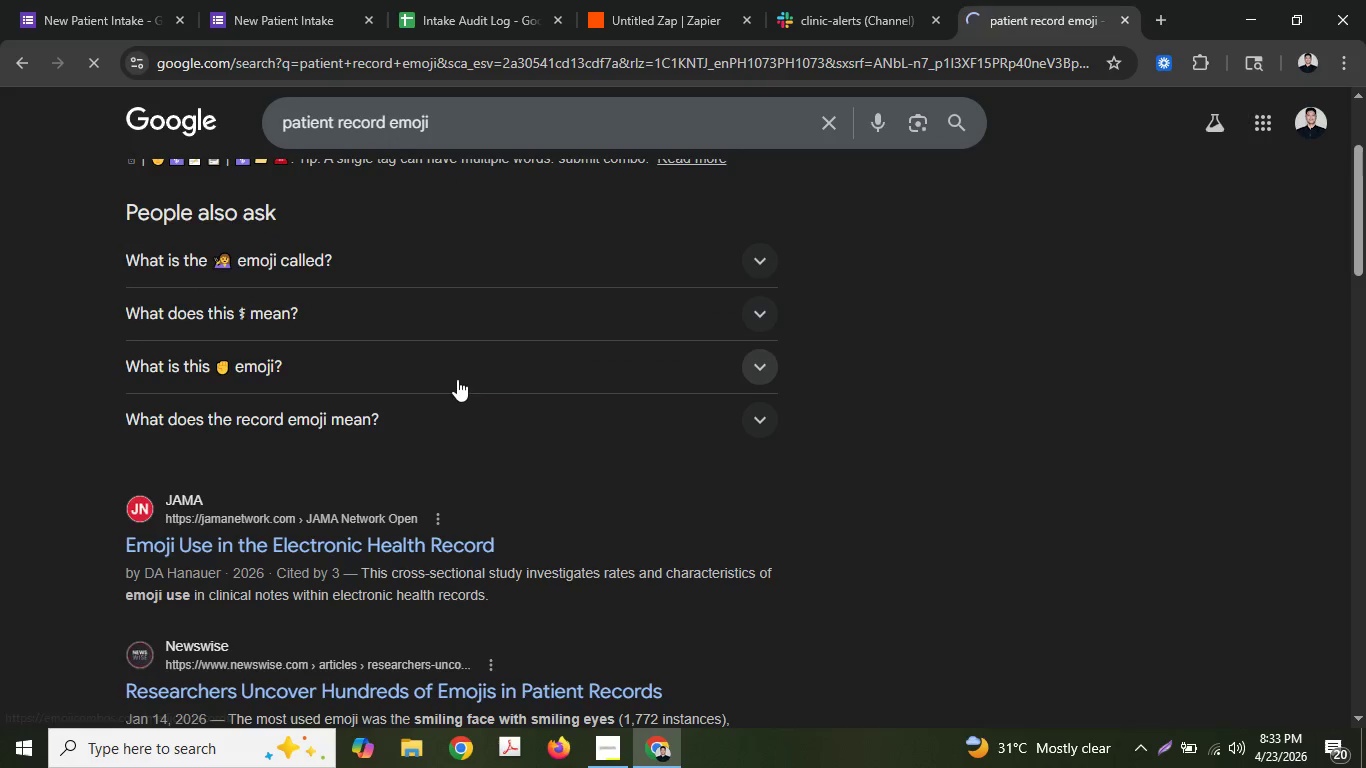 
scroll: coordinate [455, 371], scroll_direction: up, amount: 2.0
 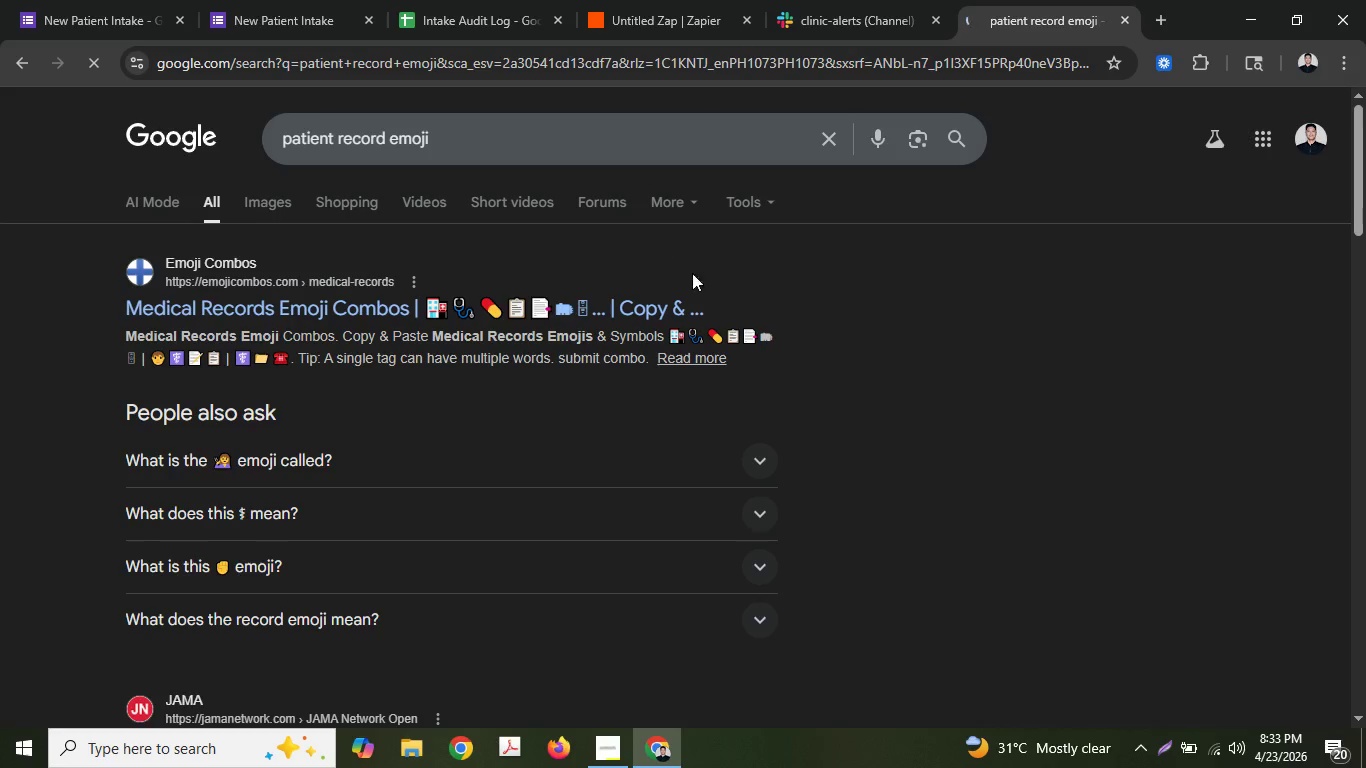 
mouse_move([929, 5])
 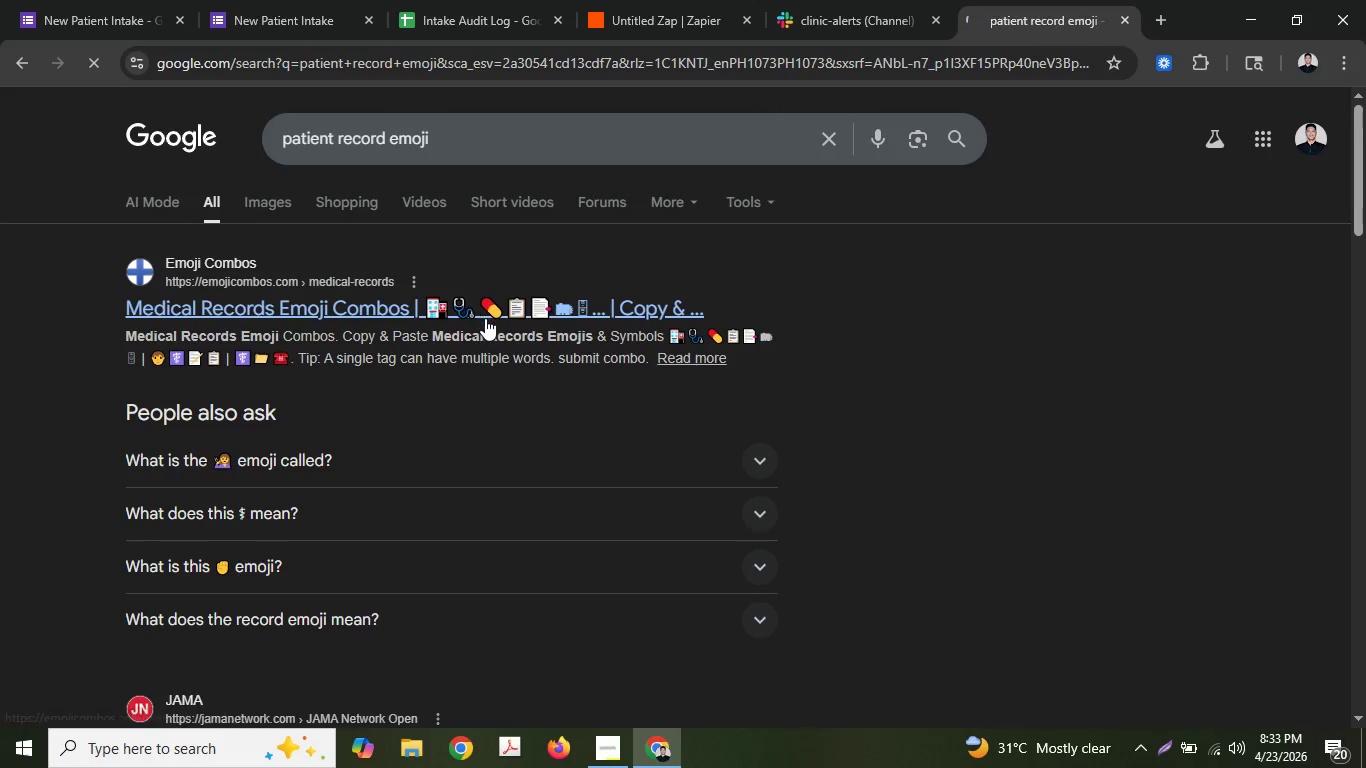 
right_click([485, 318])
 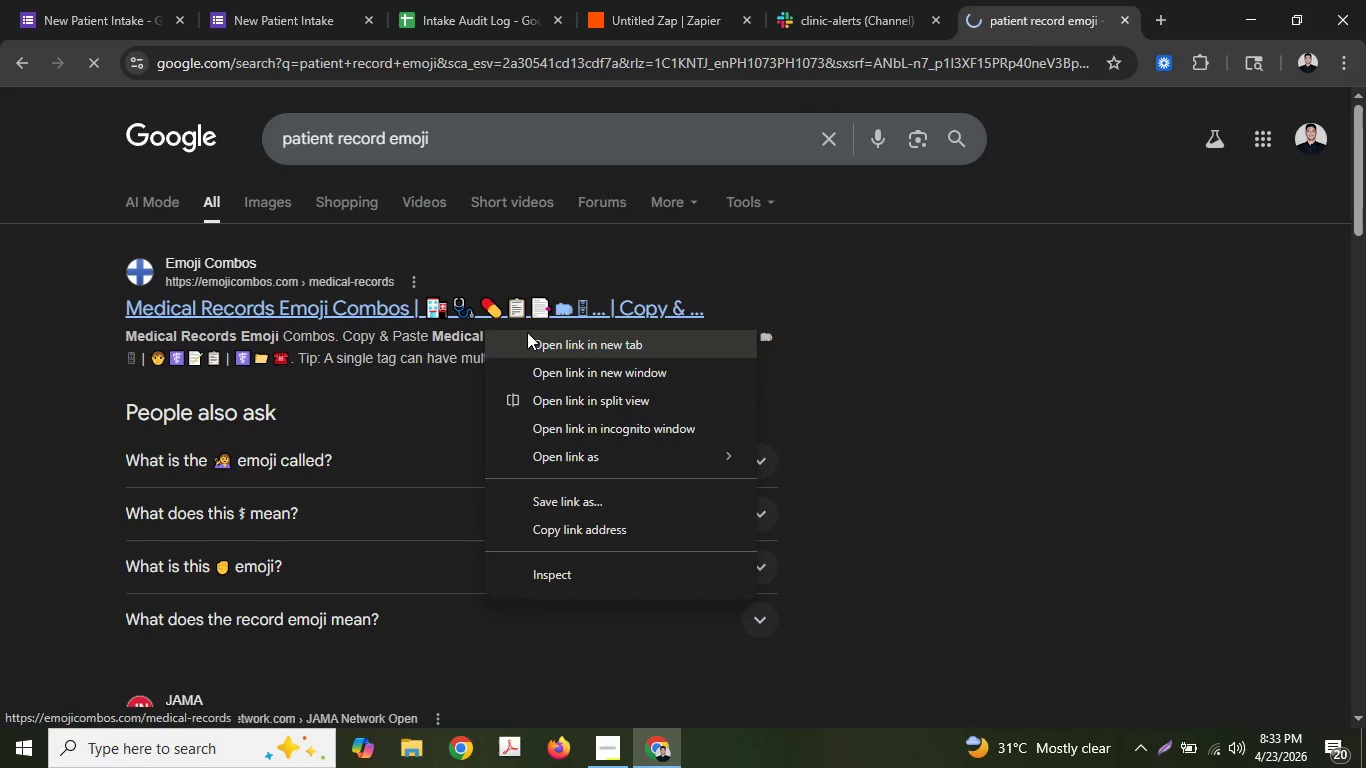 
left_click([529, 334])
 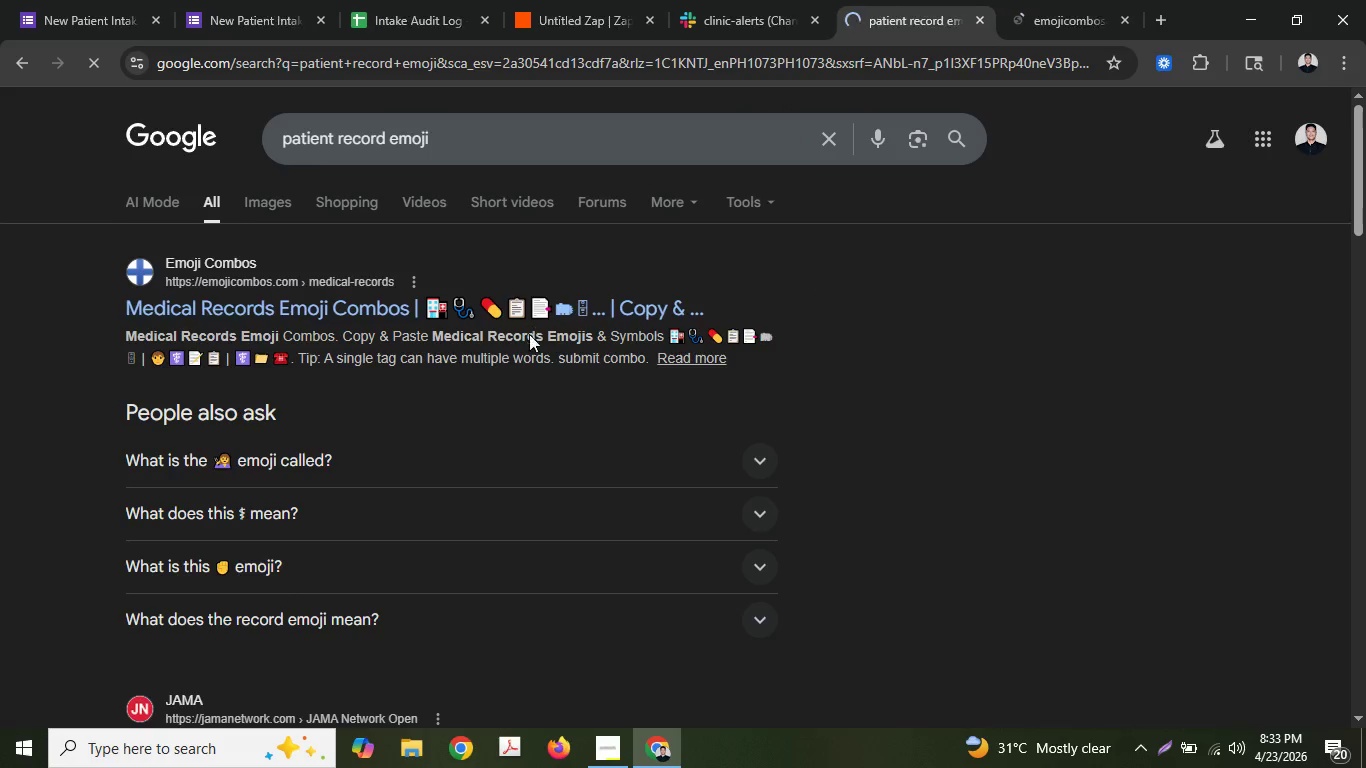 
scroll: coordinate [529, 332], scroll_direction: down, amount: 5.0
 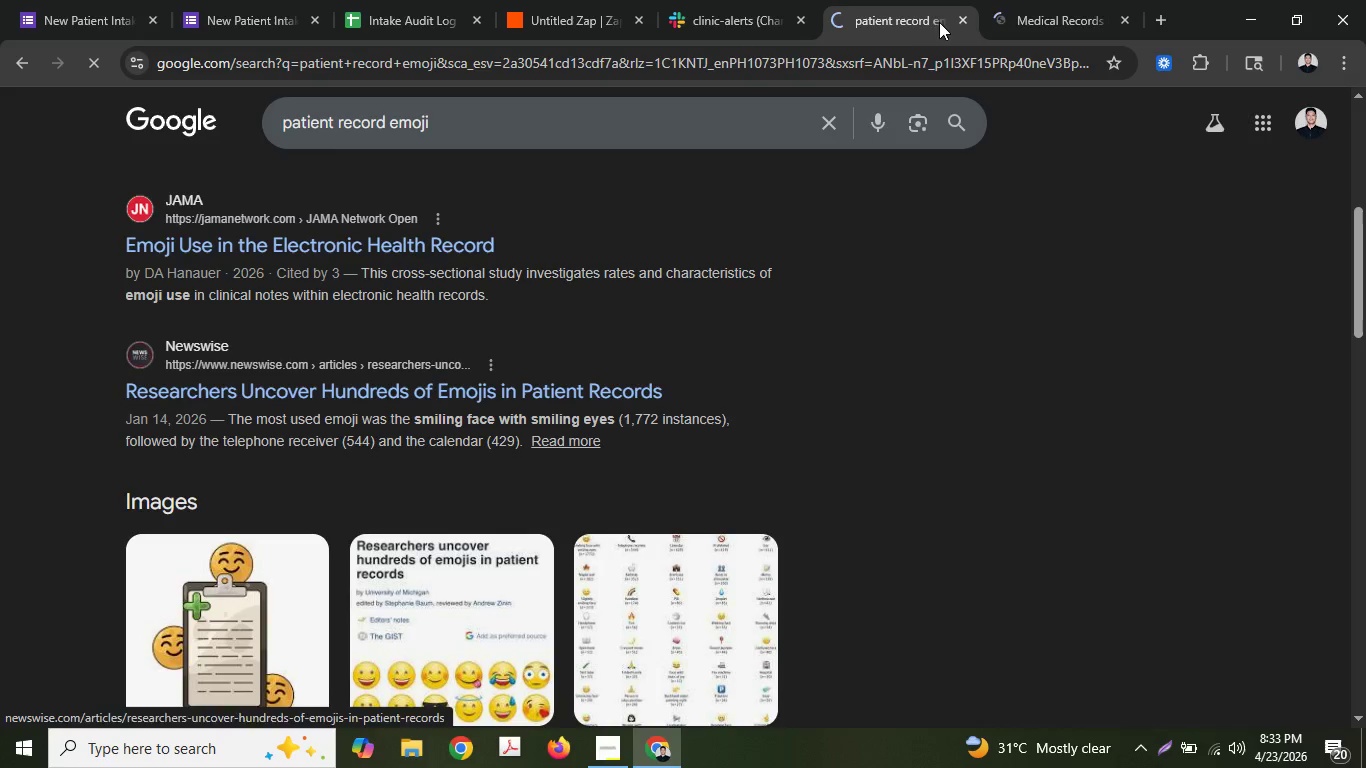 
left_click([1027, 0])
 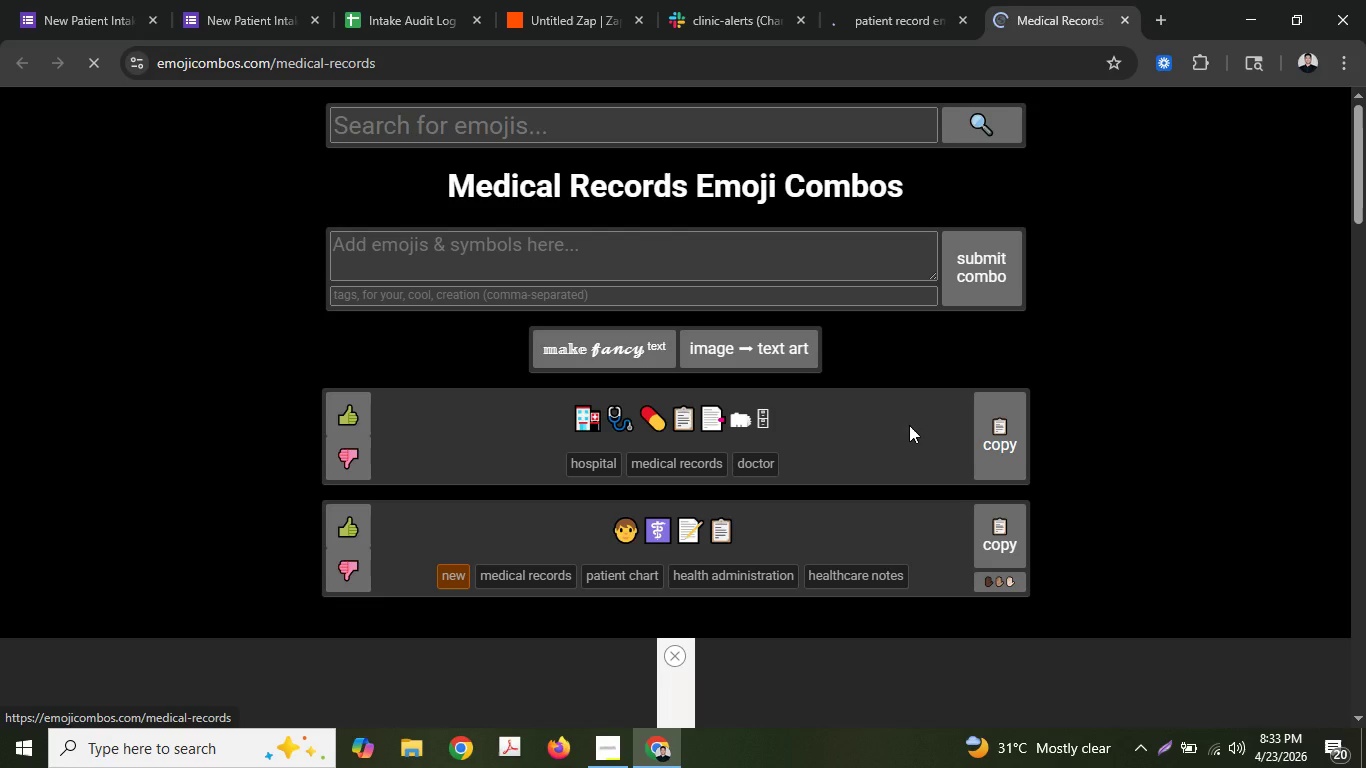 
wait(5.97)
 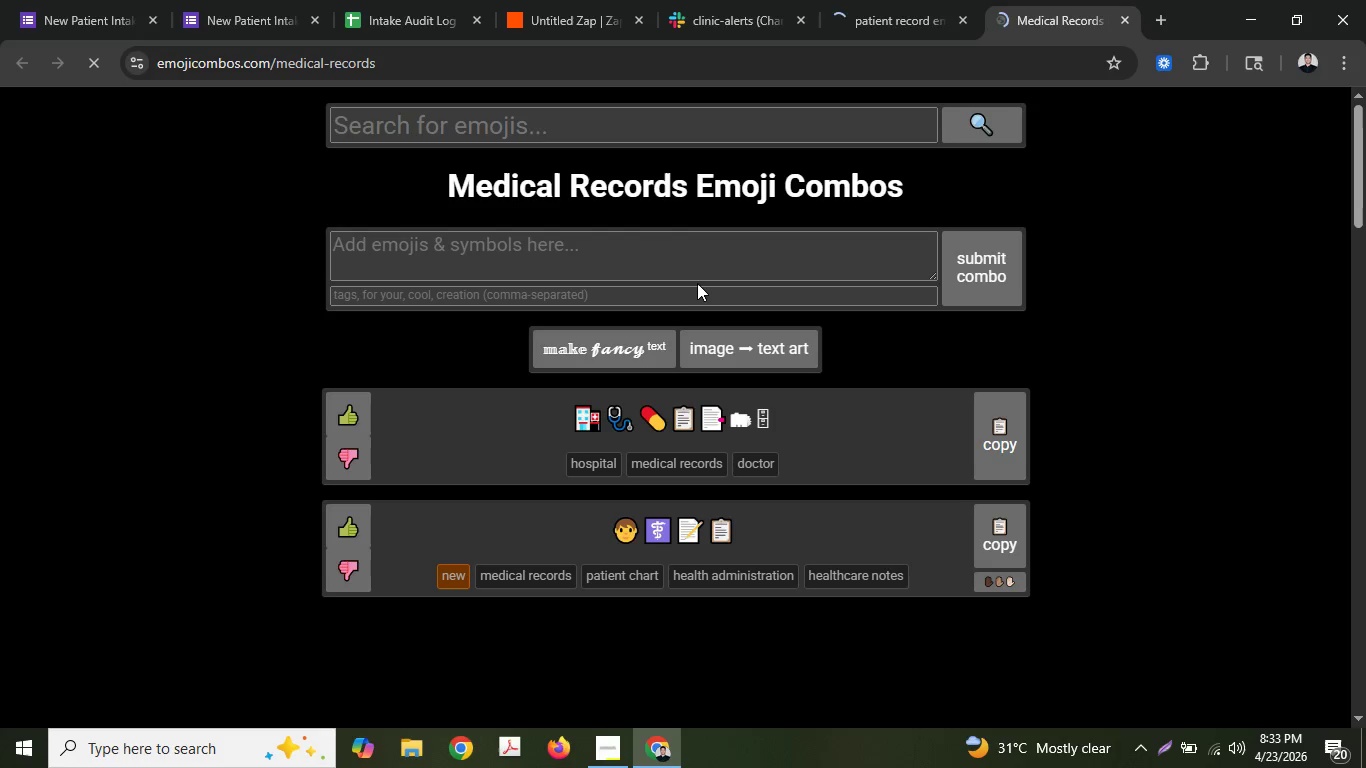 
left_click([611, 64])
 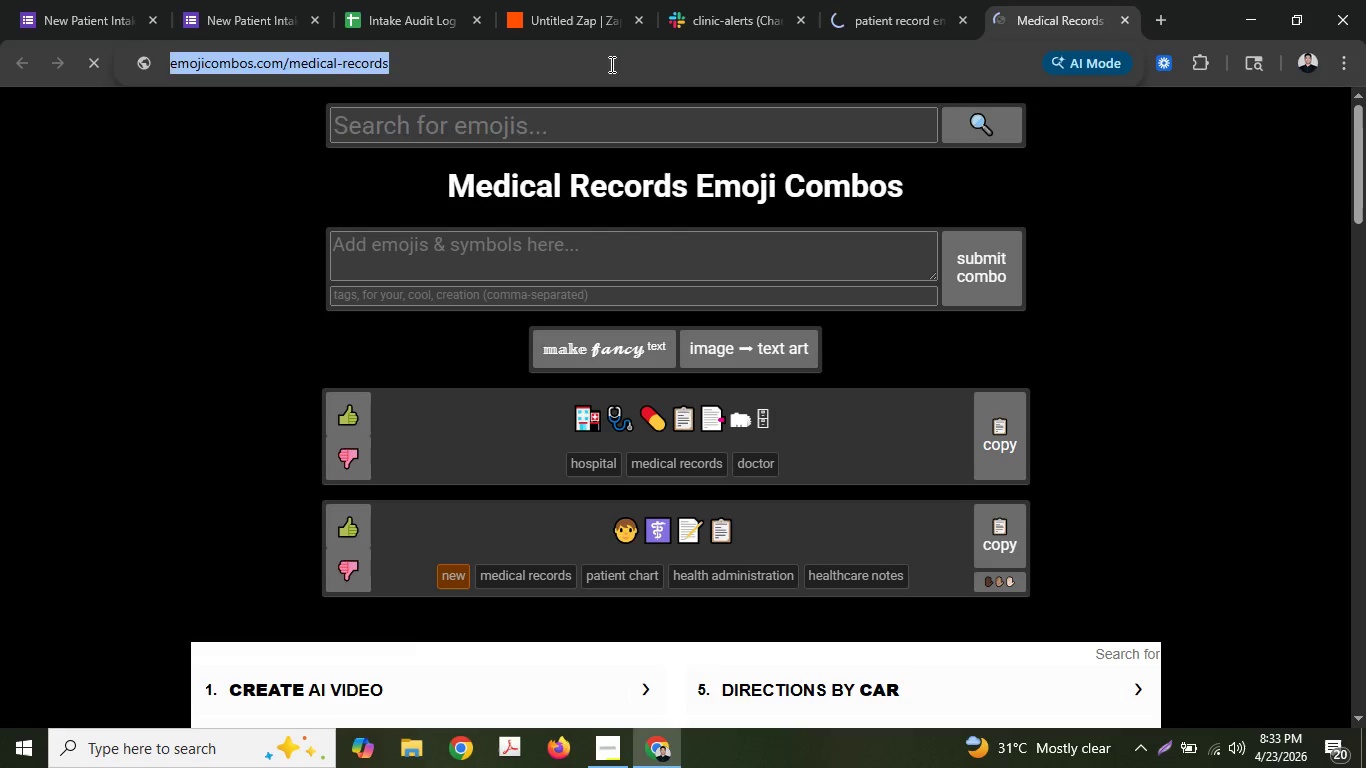 
key(Control+ControlLeft)
 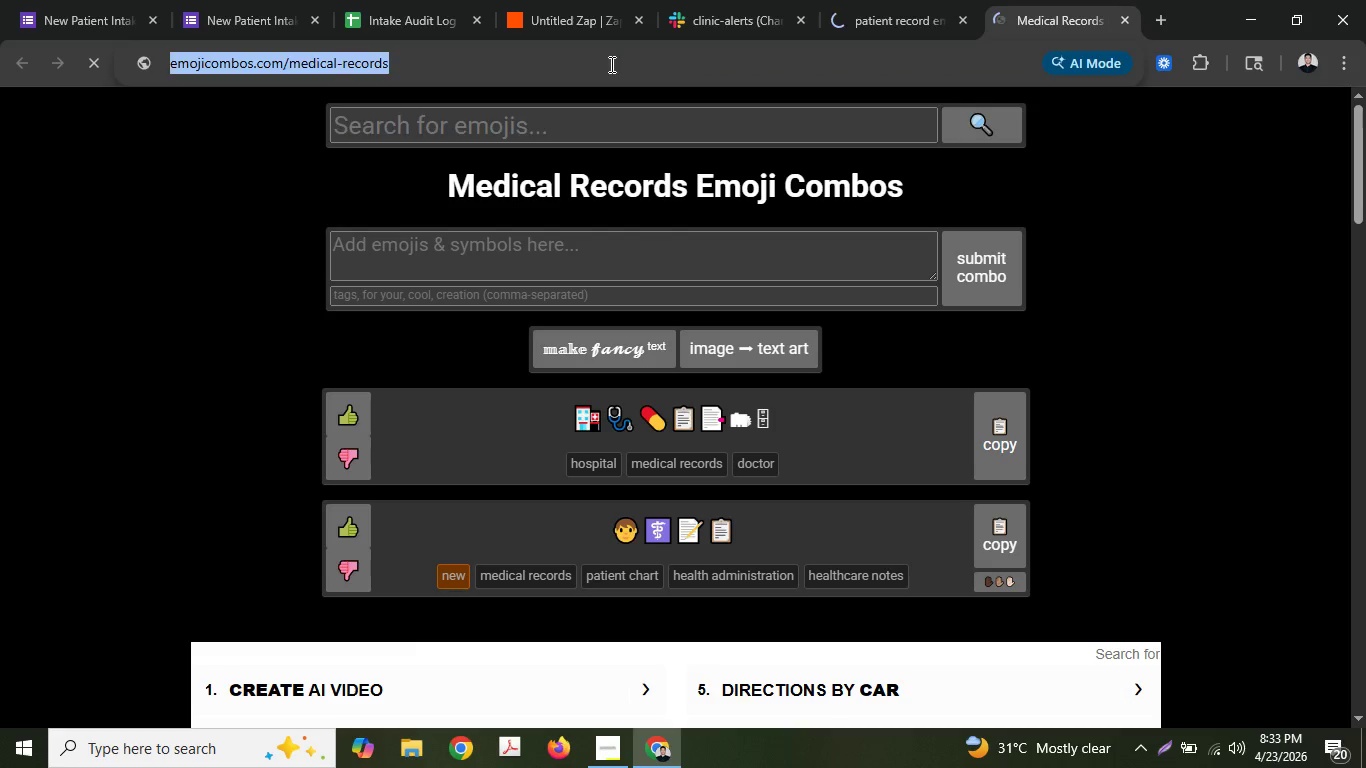 
key(Control+V)
 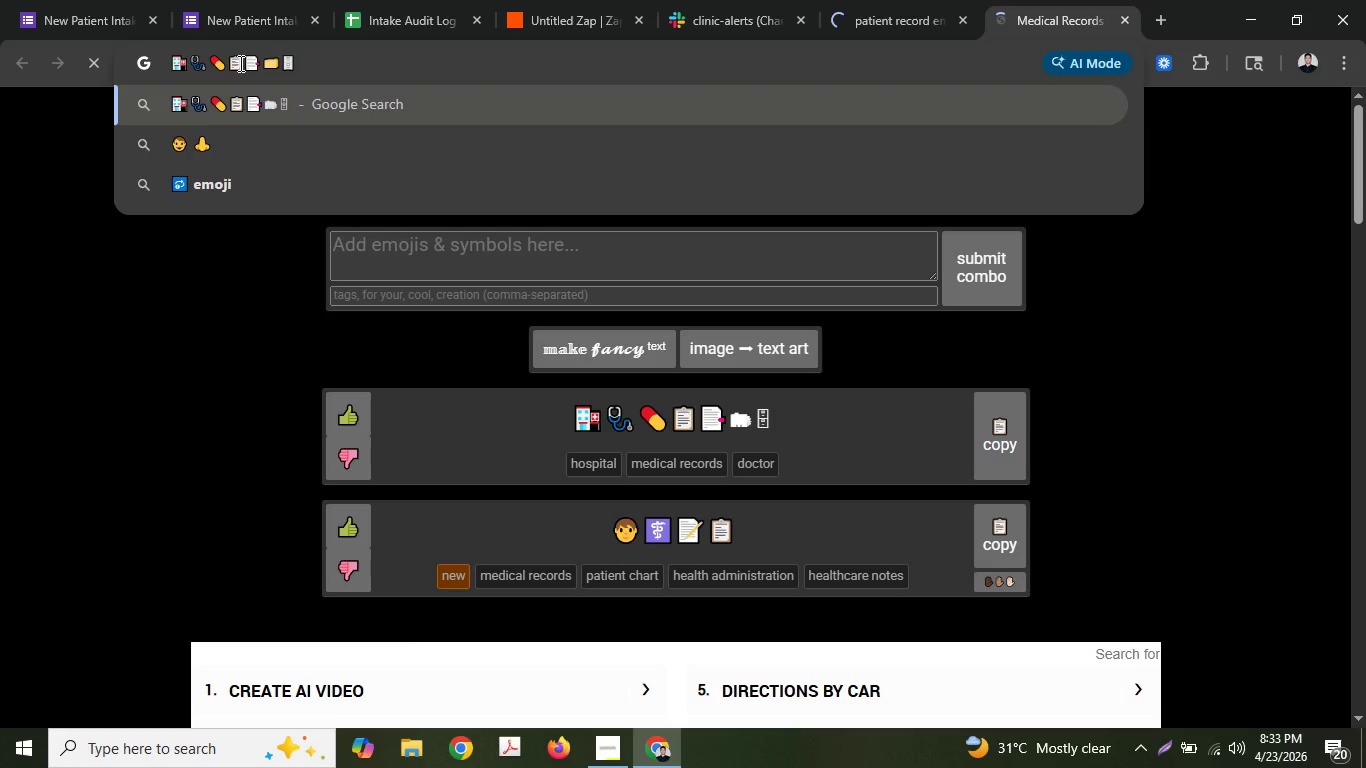 
hold_key(key=ControlLeft, duration=0.36)
 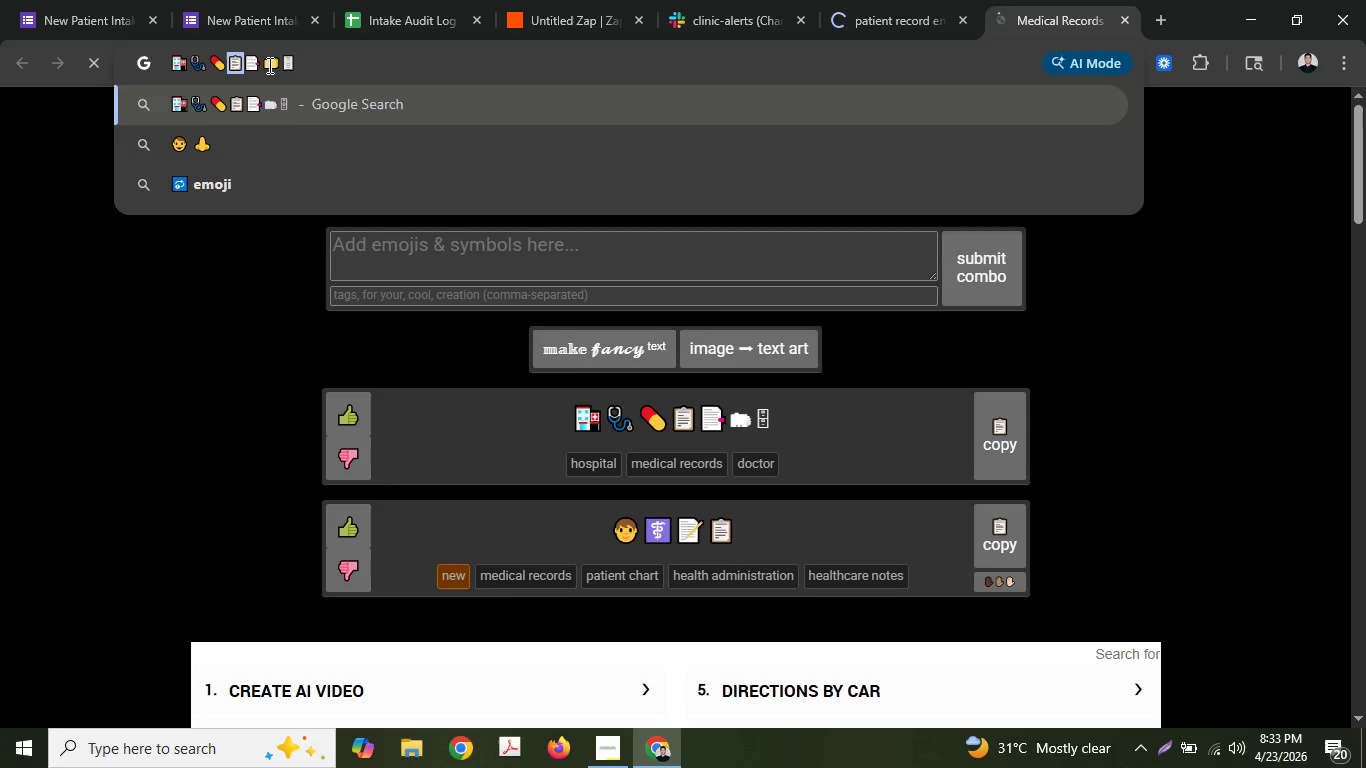 
key(Control+ControlLeft)
 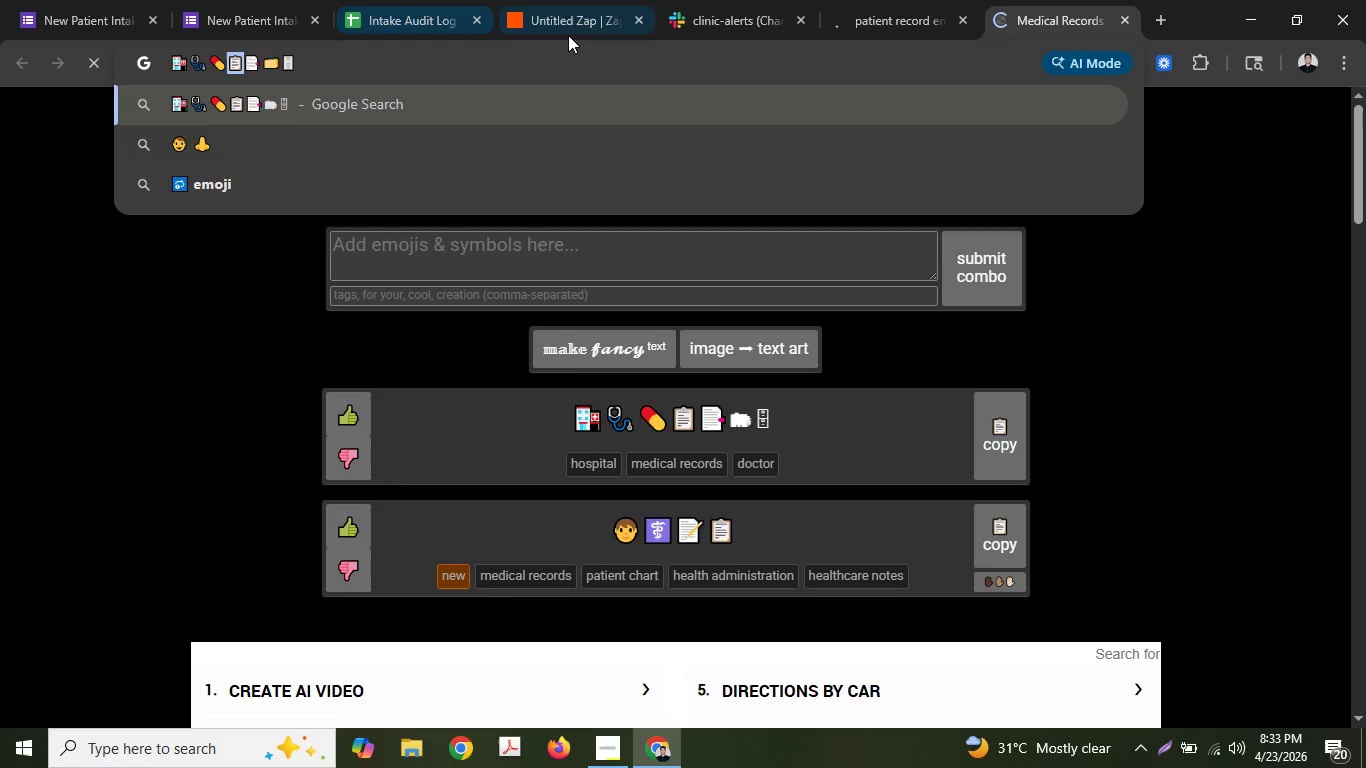 
key(Control+C)
 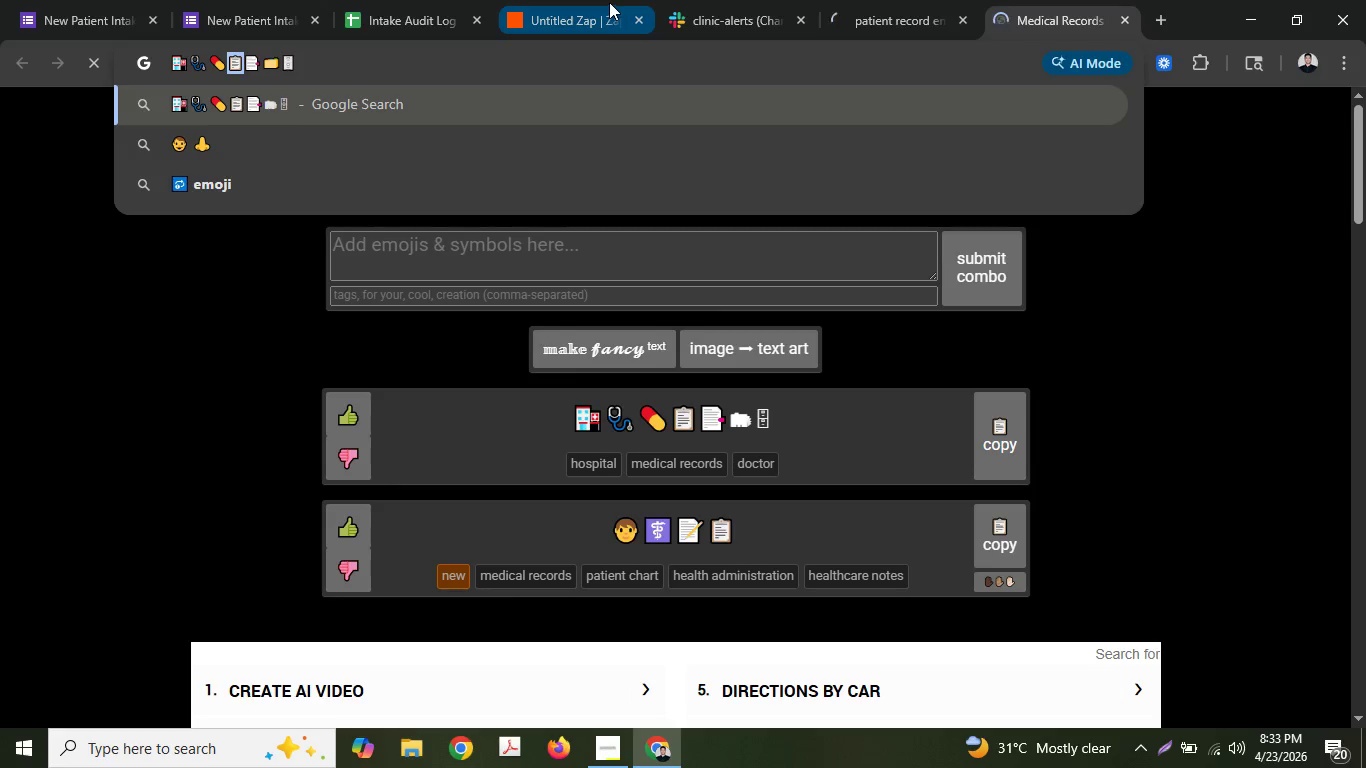 
left_click([609, 2])
 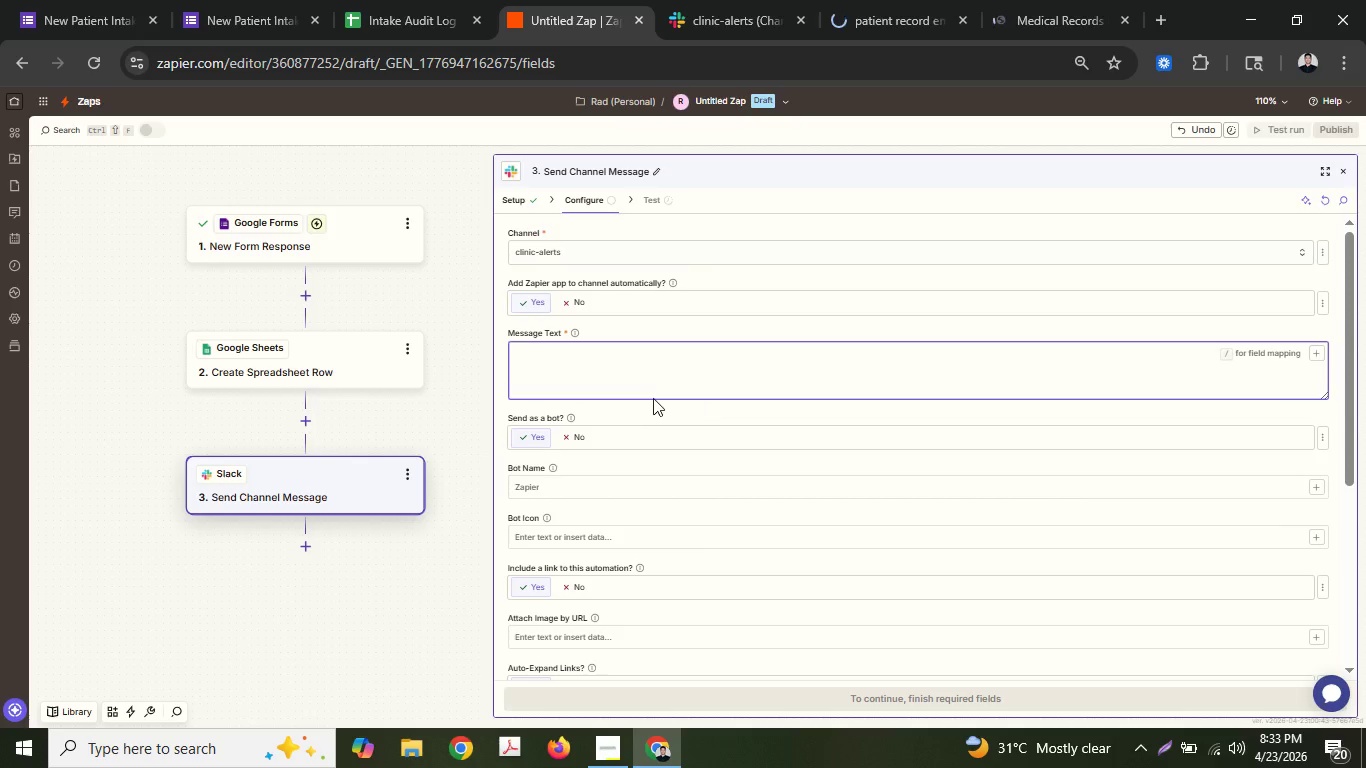 
key(Control+ControlLeft)
 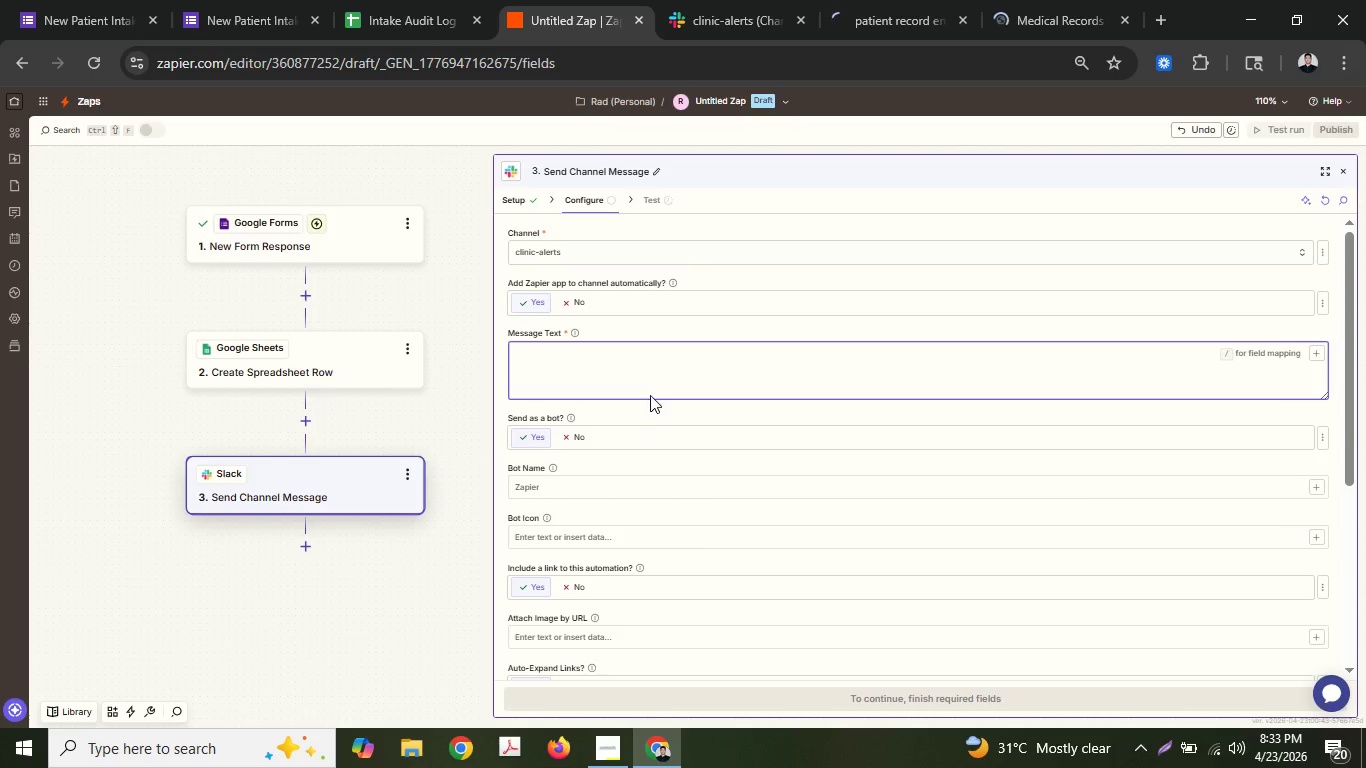 
key(Control+V)
 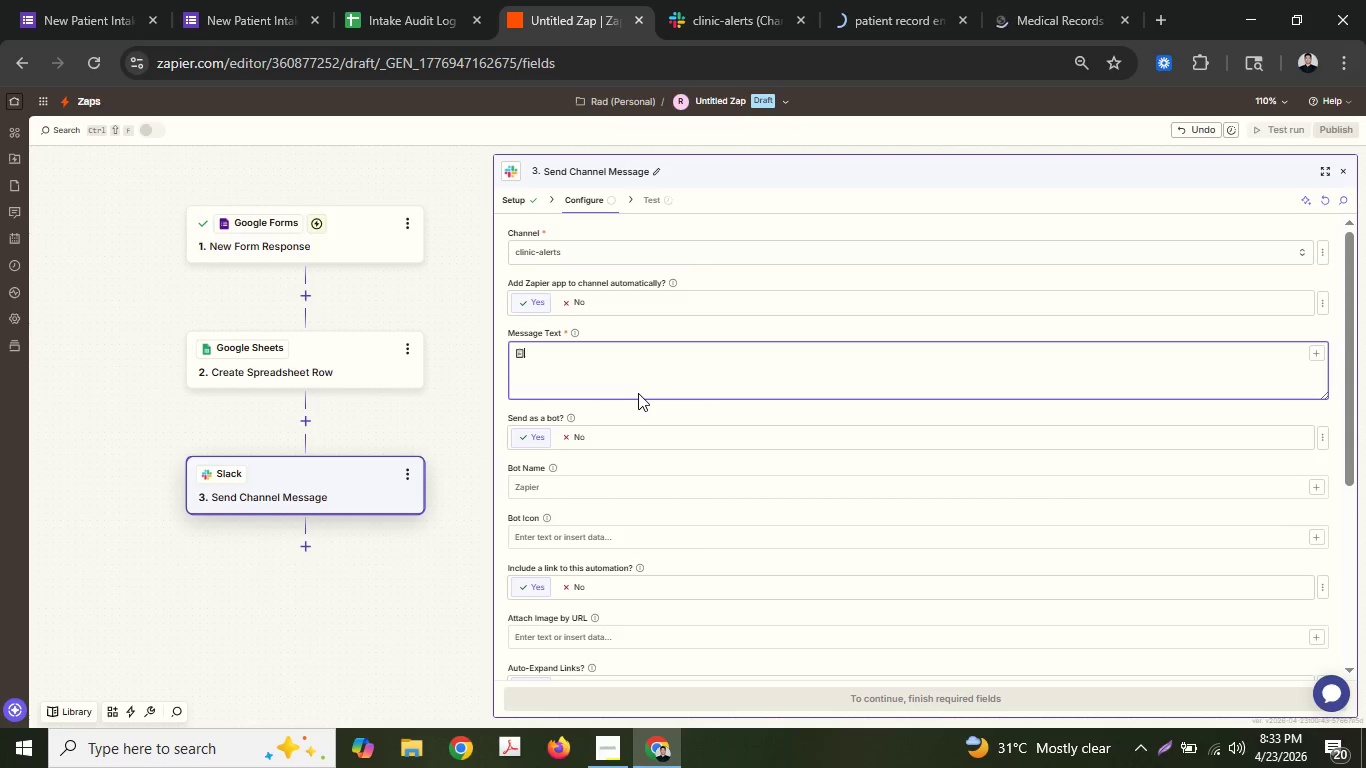 
key(Space)
 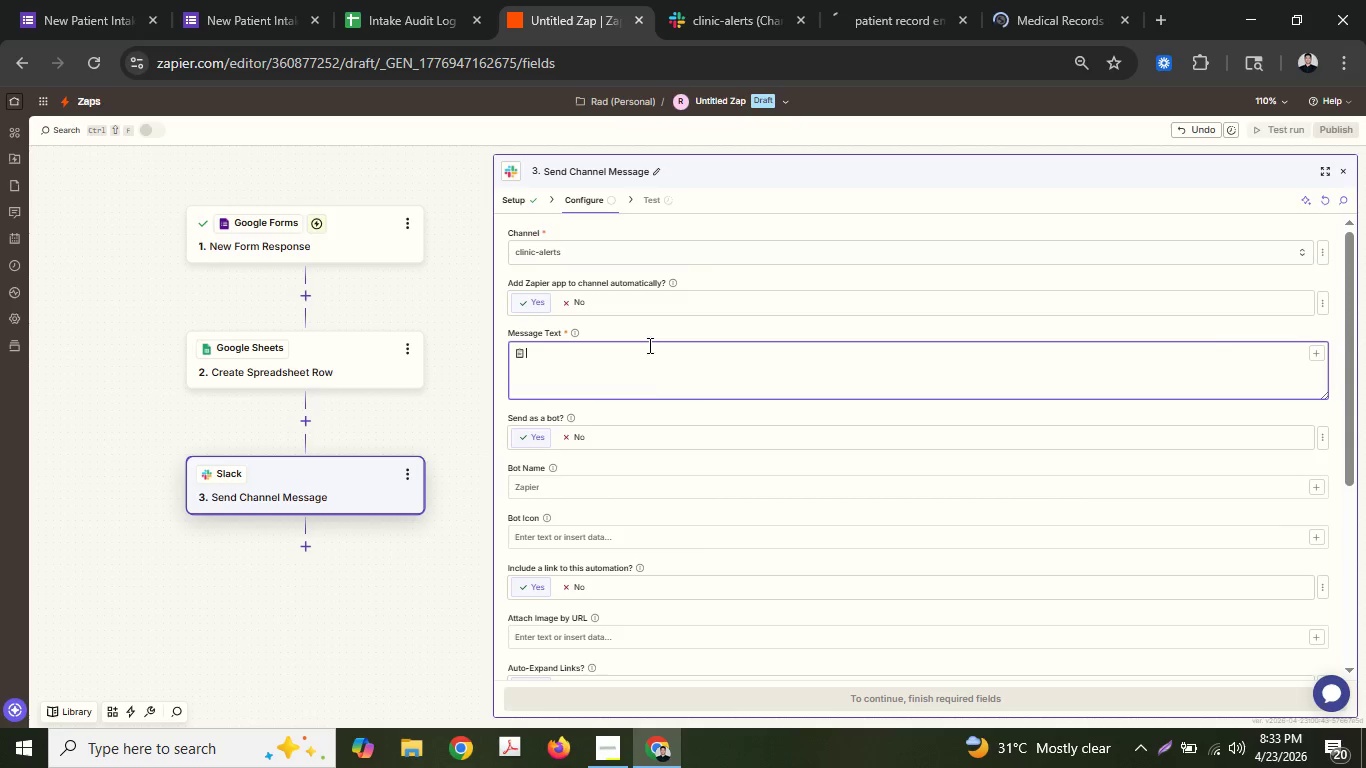 
type(New Patient )
 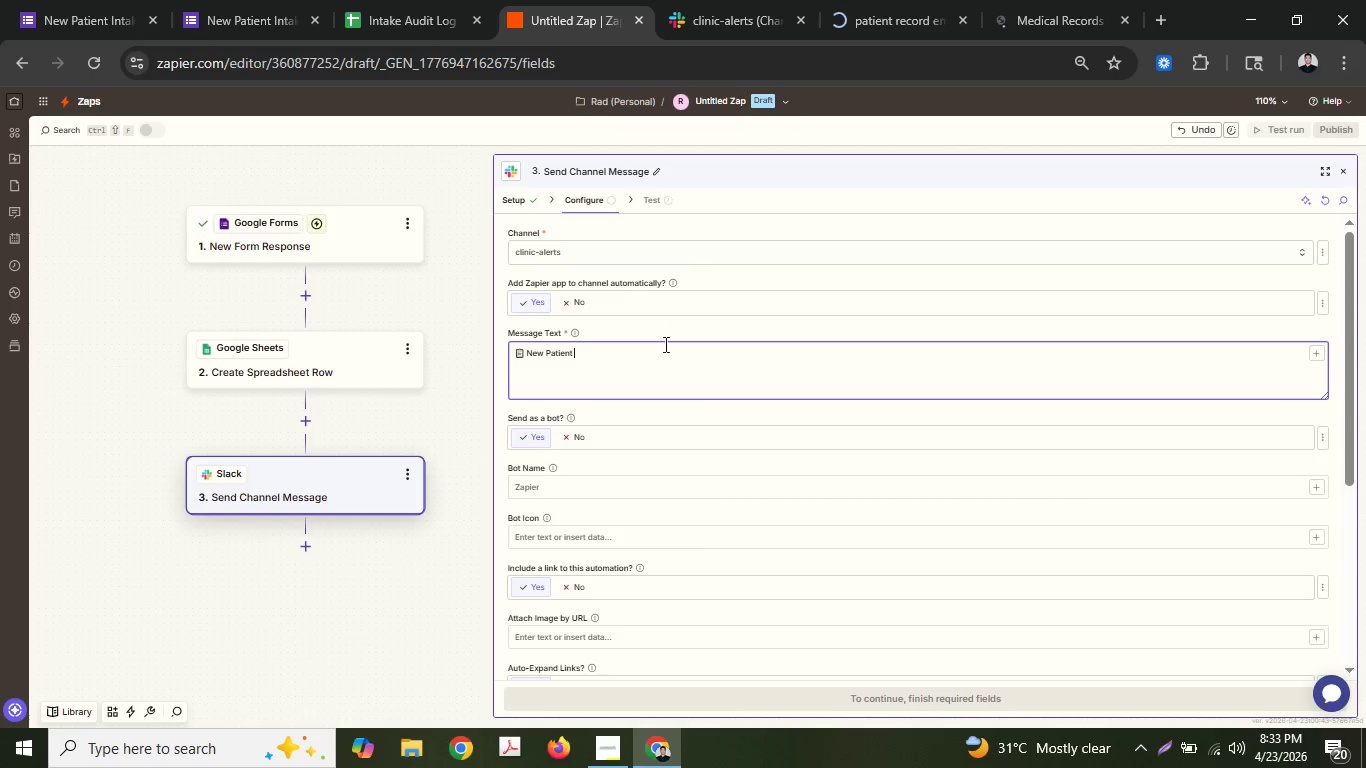 
hold_key(key=ShiftLeft, duration=0.8)
 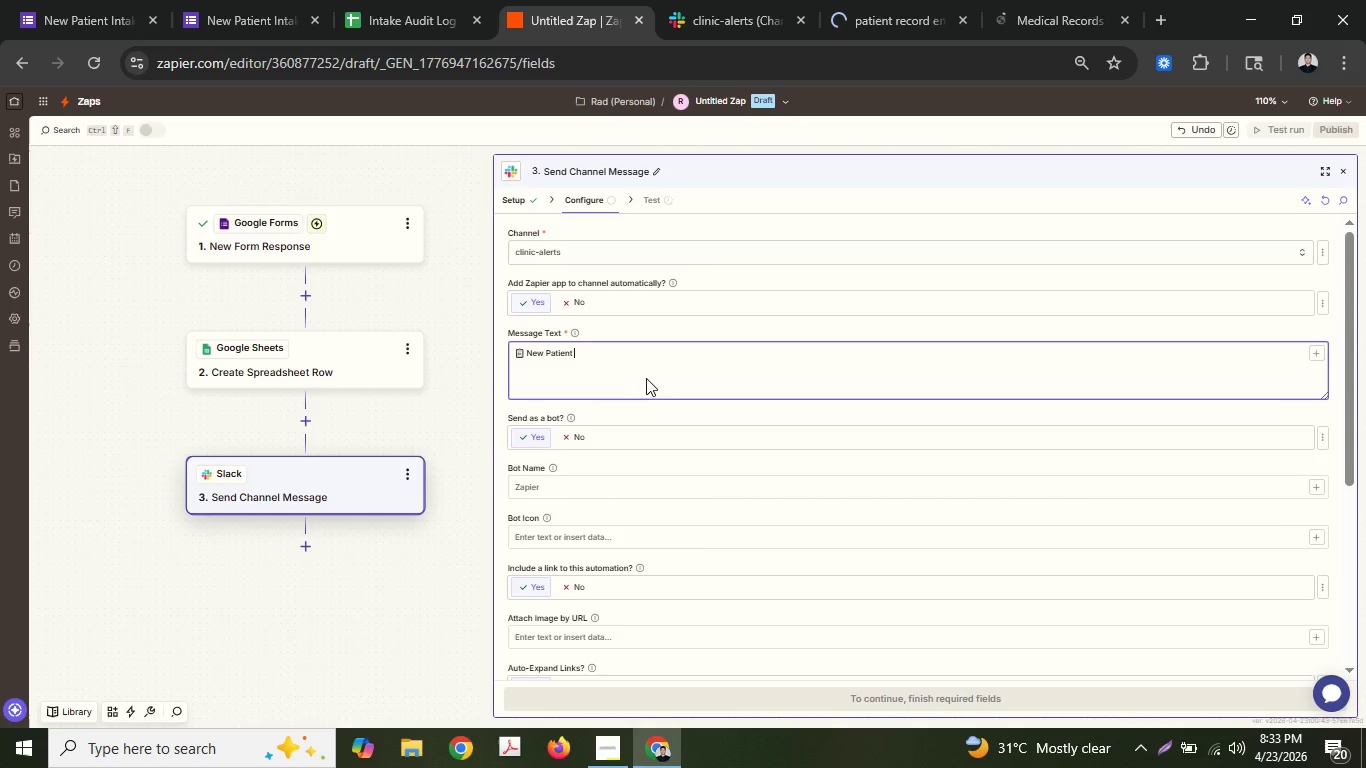 
type(Int)
 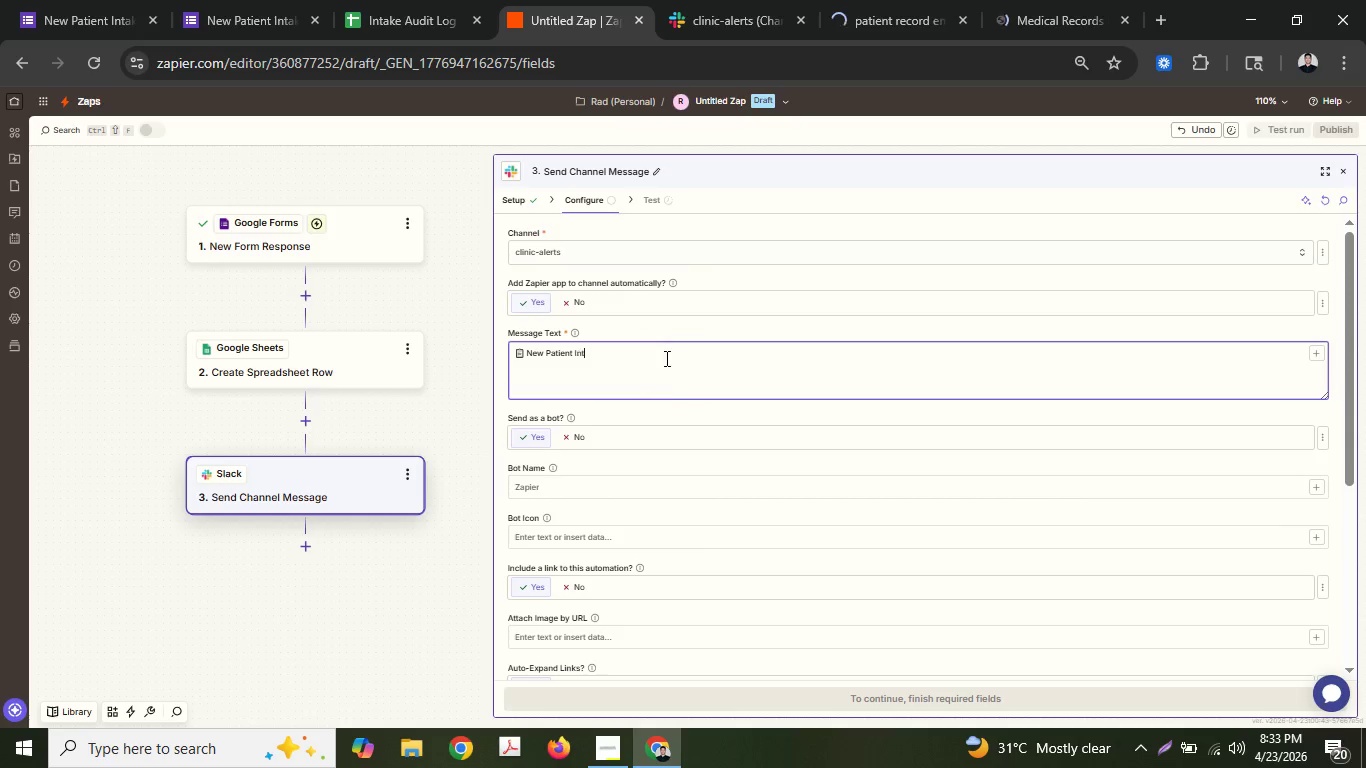 
type(ake Form Submitte)
 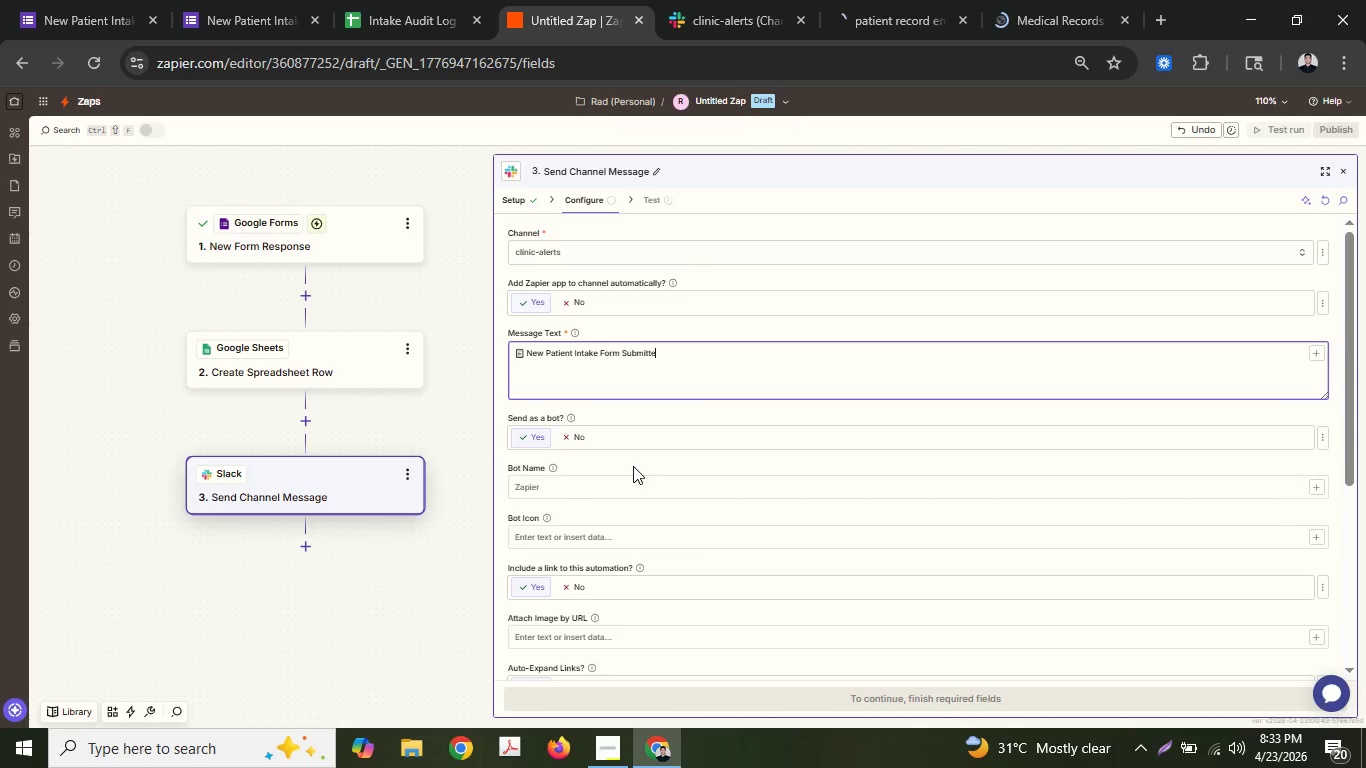 
key(D)
 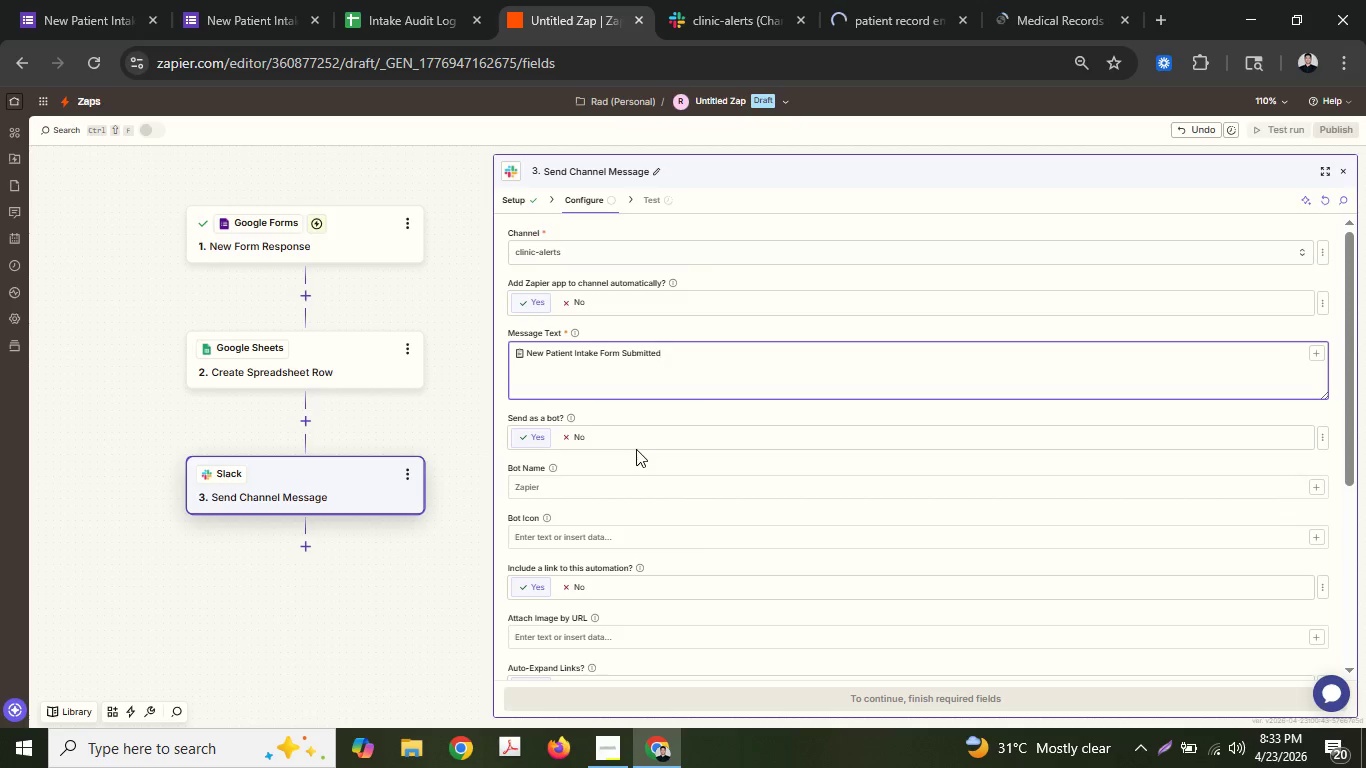 
key(Enter)
 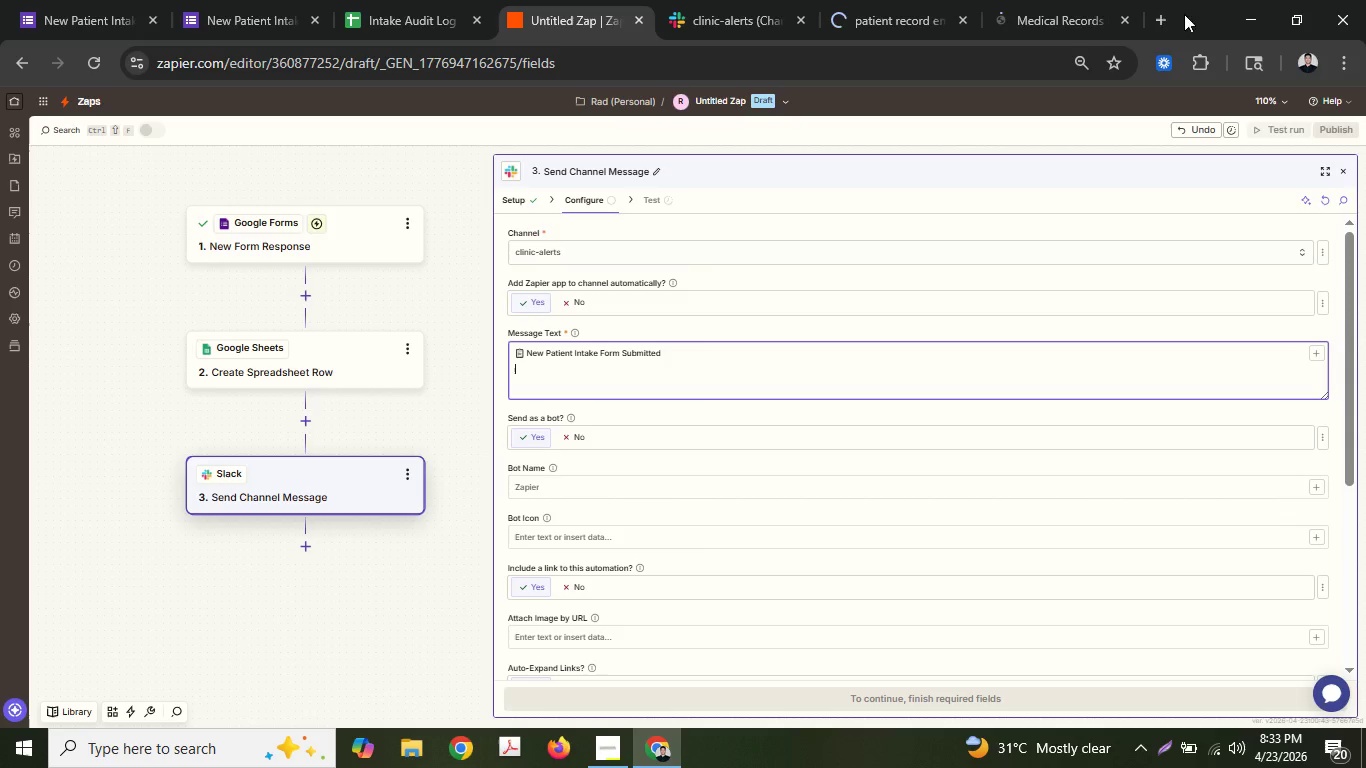 
left_click([979, 0])
 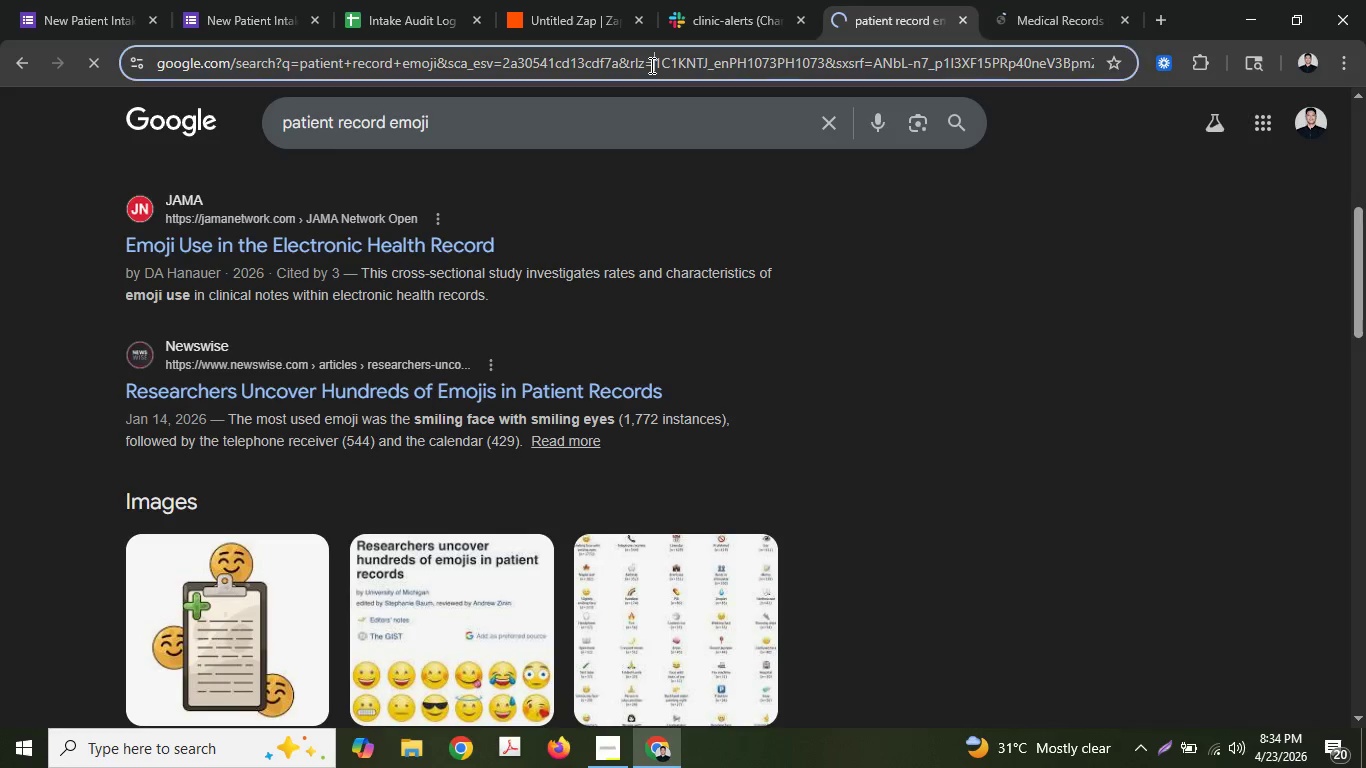 
type(bul)
 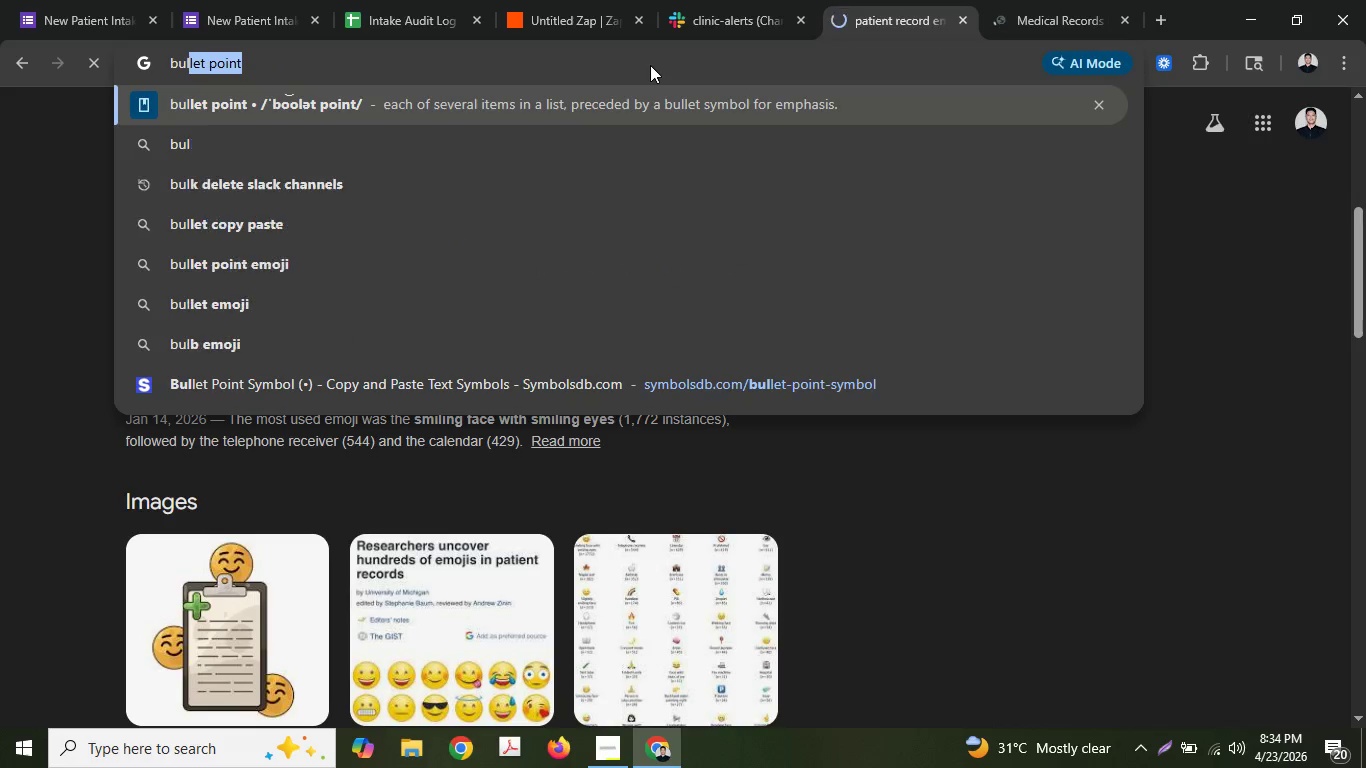 
key(Enter)
 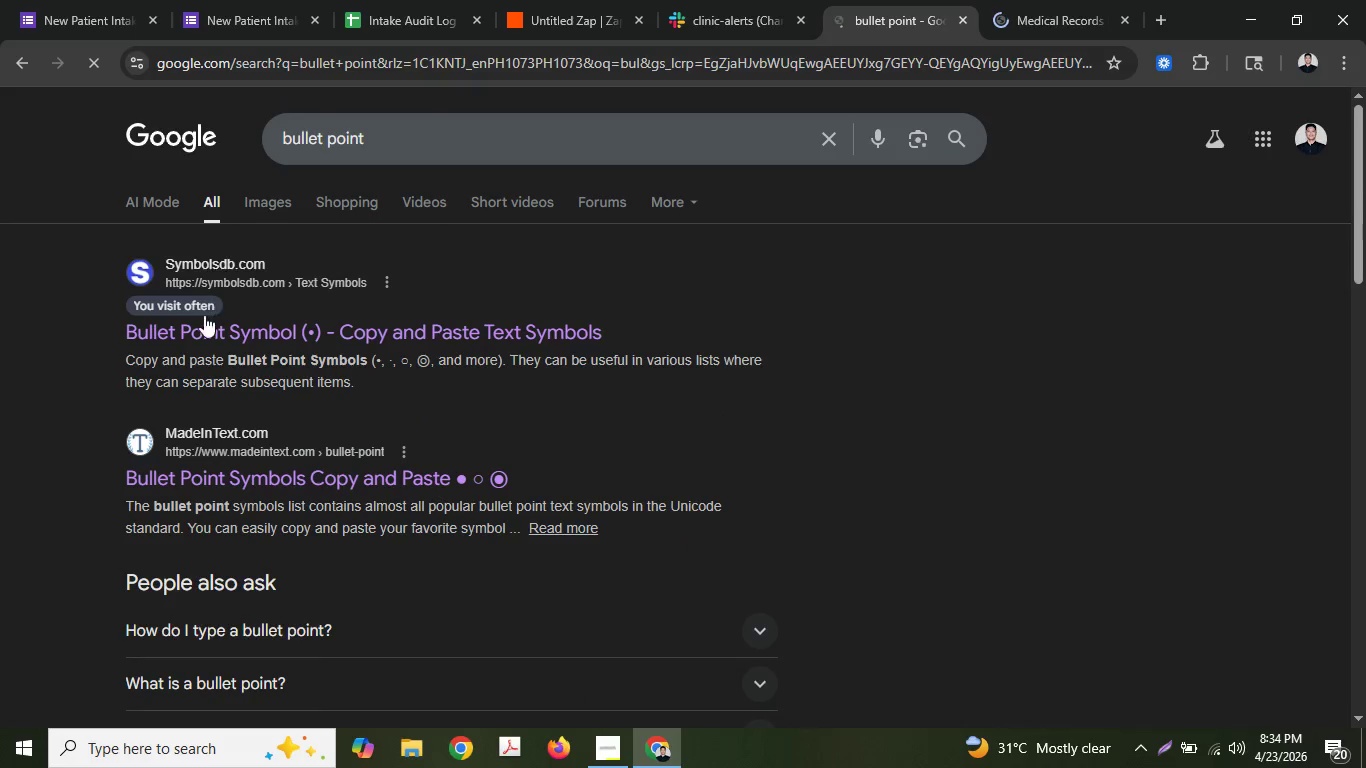 
left_click([201, 331])
 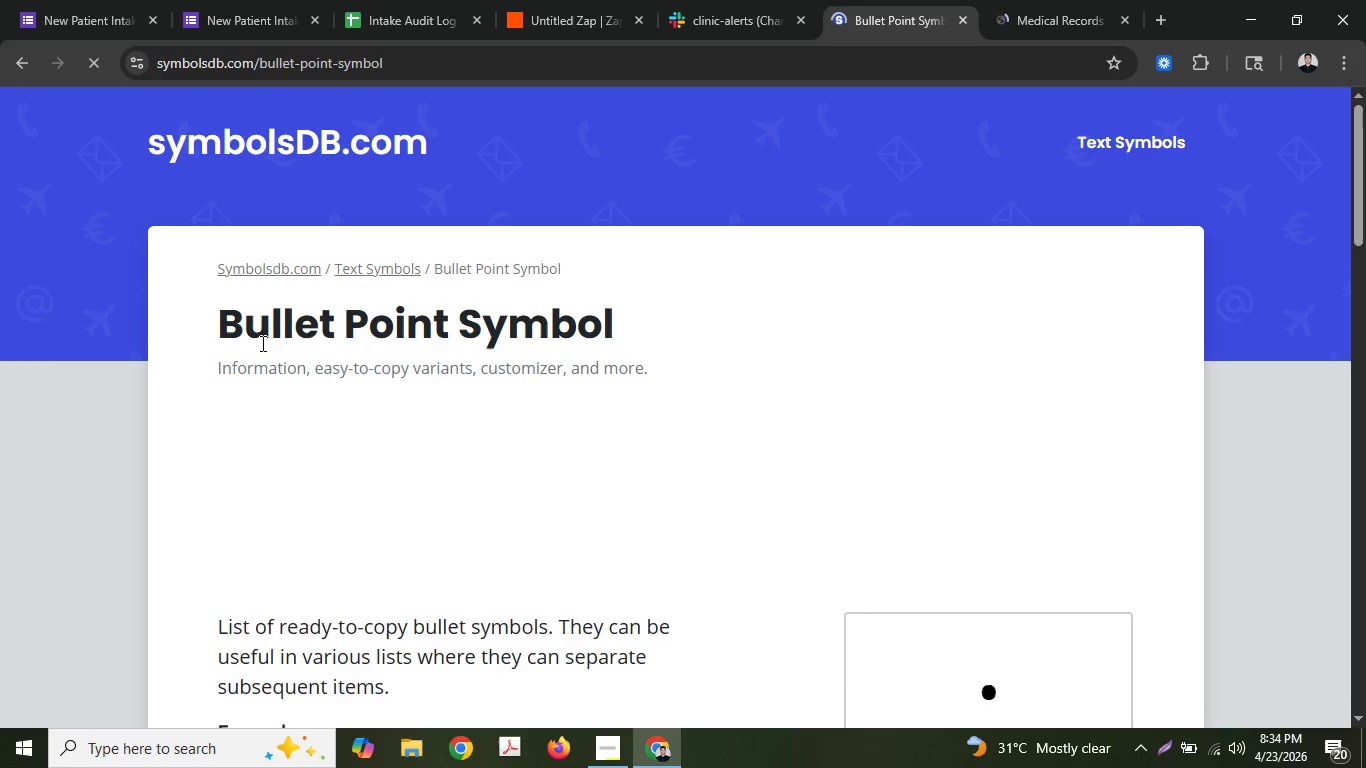 
scroll: coordinate [374, 503], scroll_direction: down, amount: 5.0
 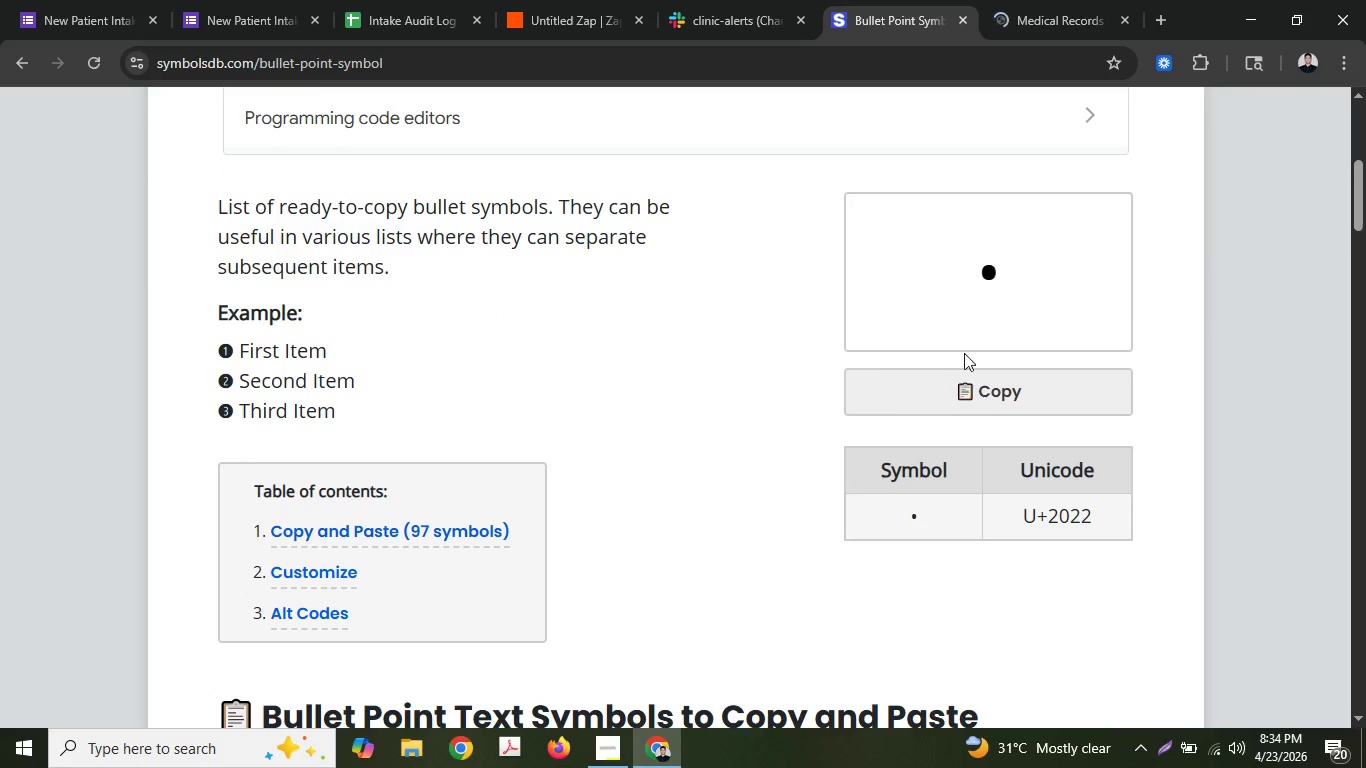 
left_click([963, 412])
 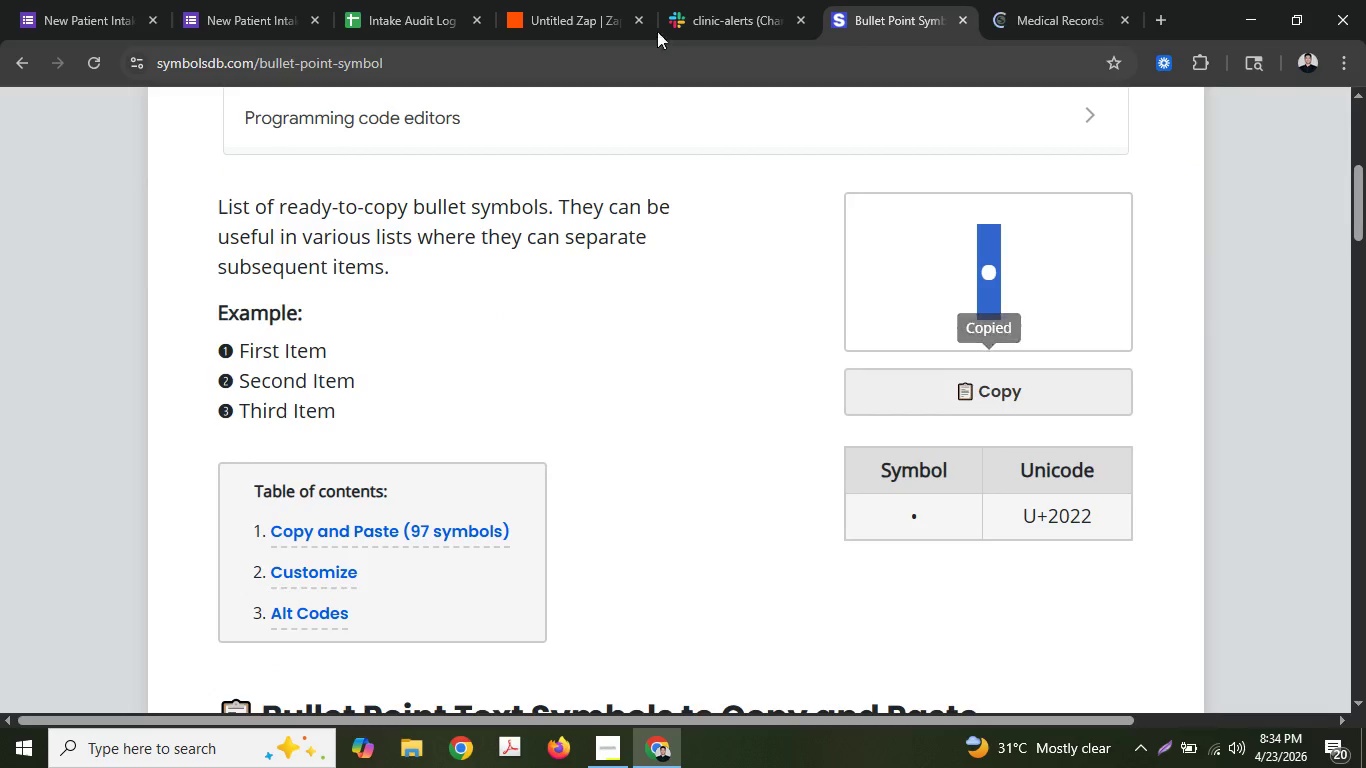 
left_click([724, 0])
 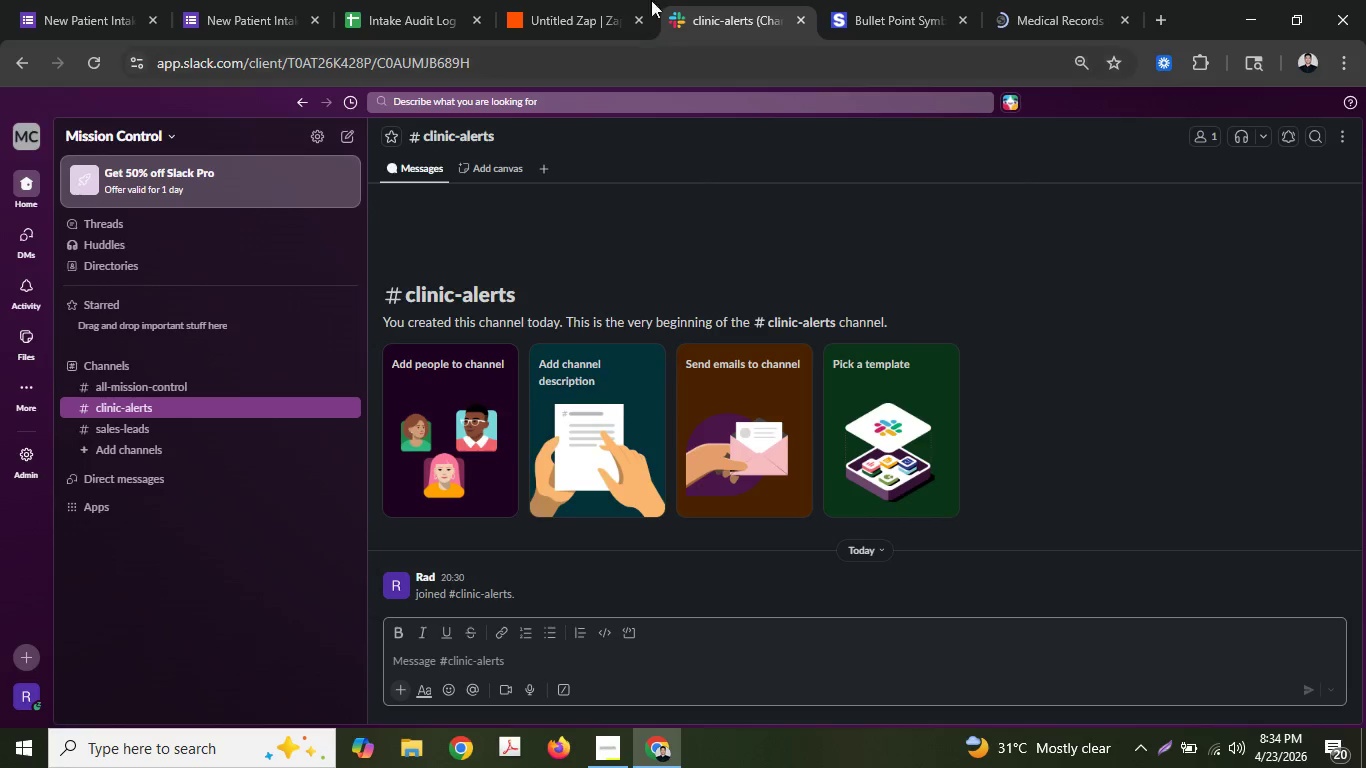 
left_click([605, 0])
 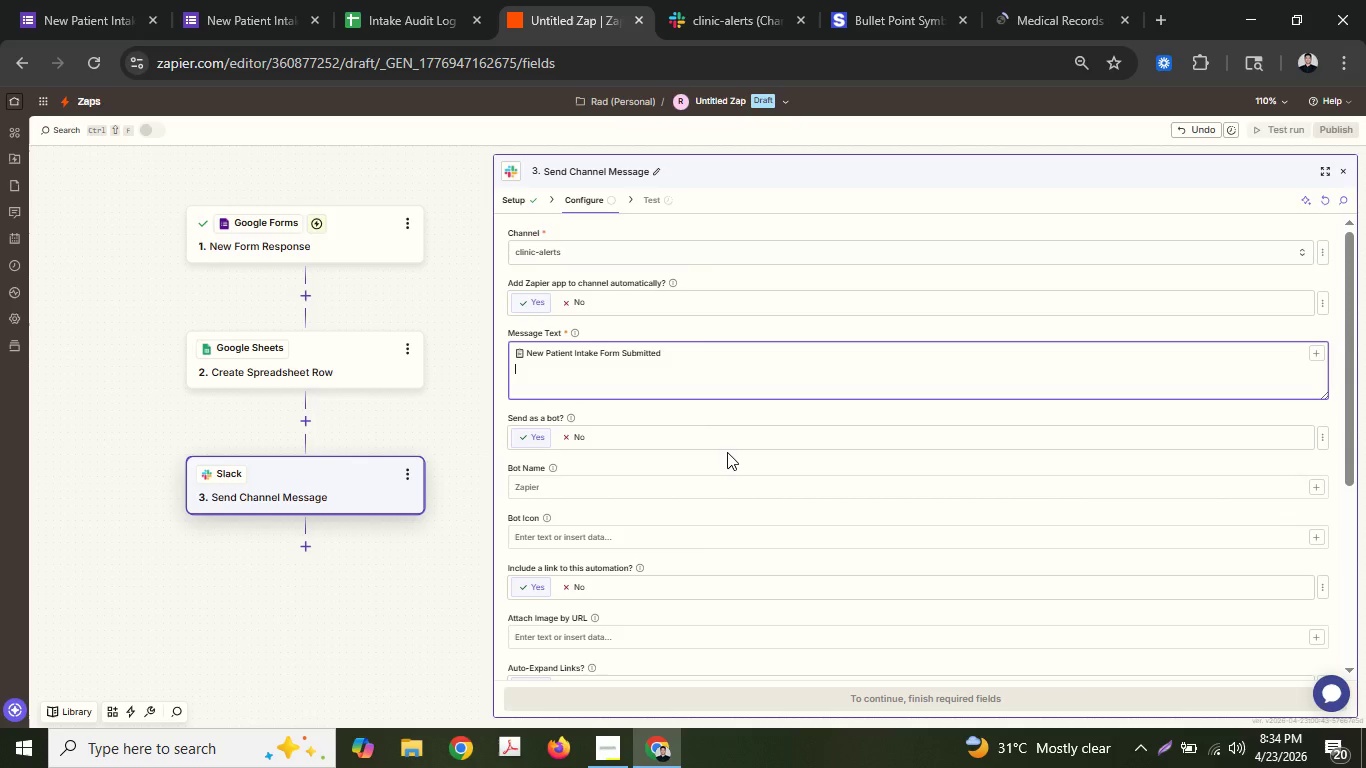 
key(Control+ControlLeft)
 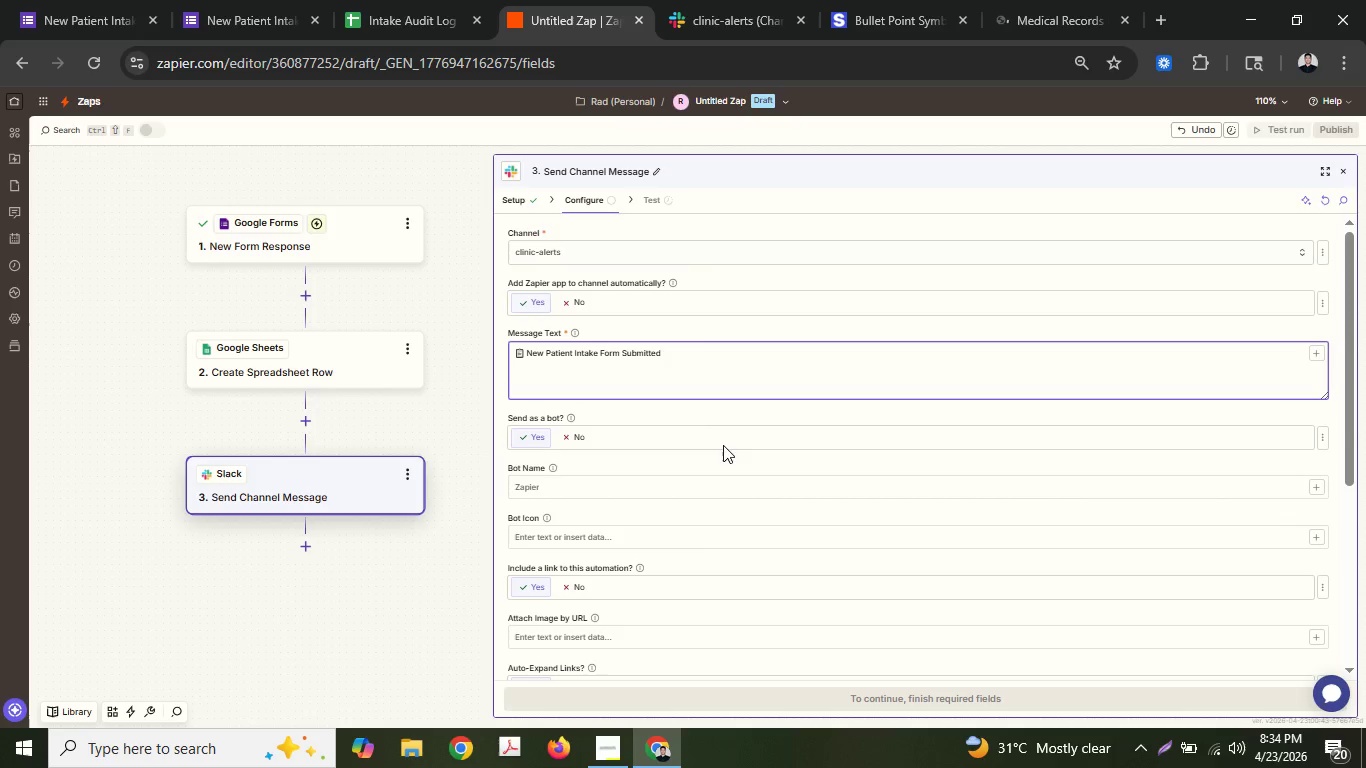 
key(Control+V)
 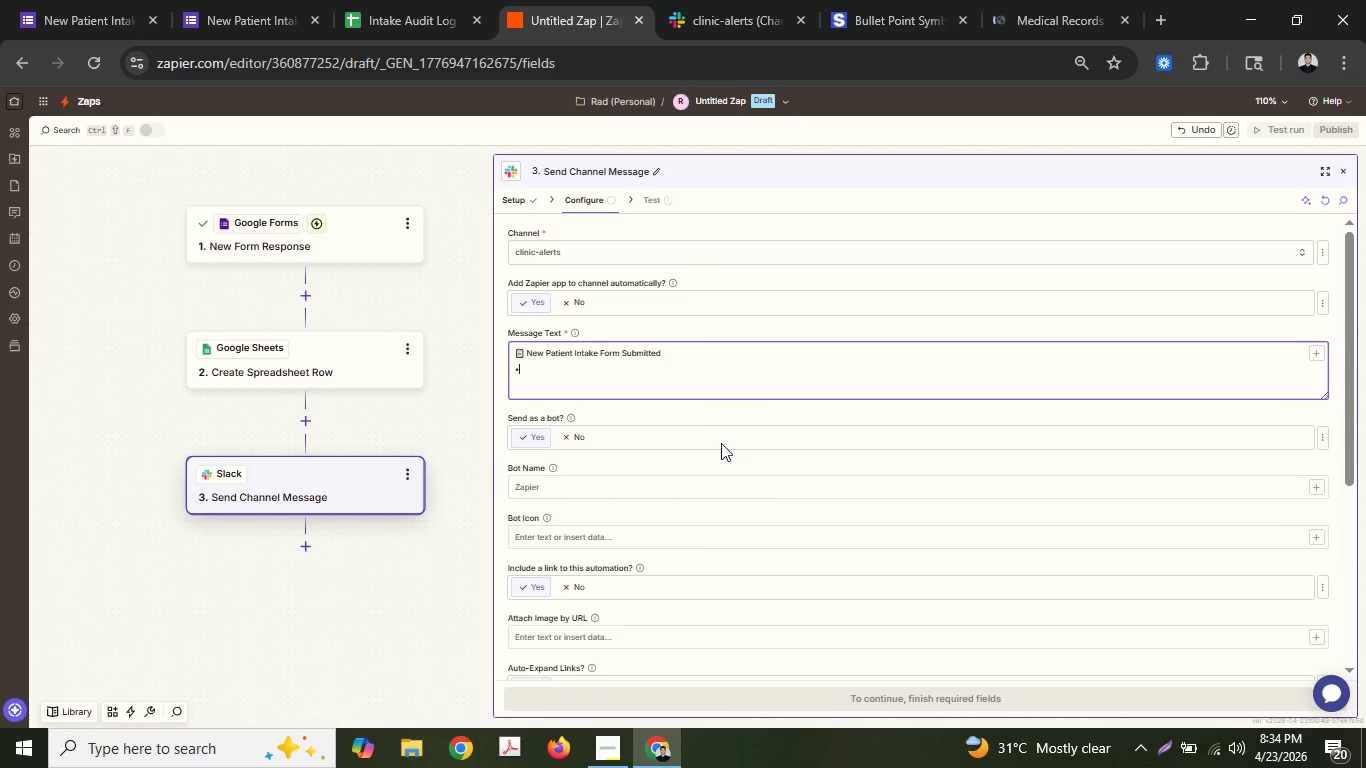 
type( Name:)
 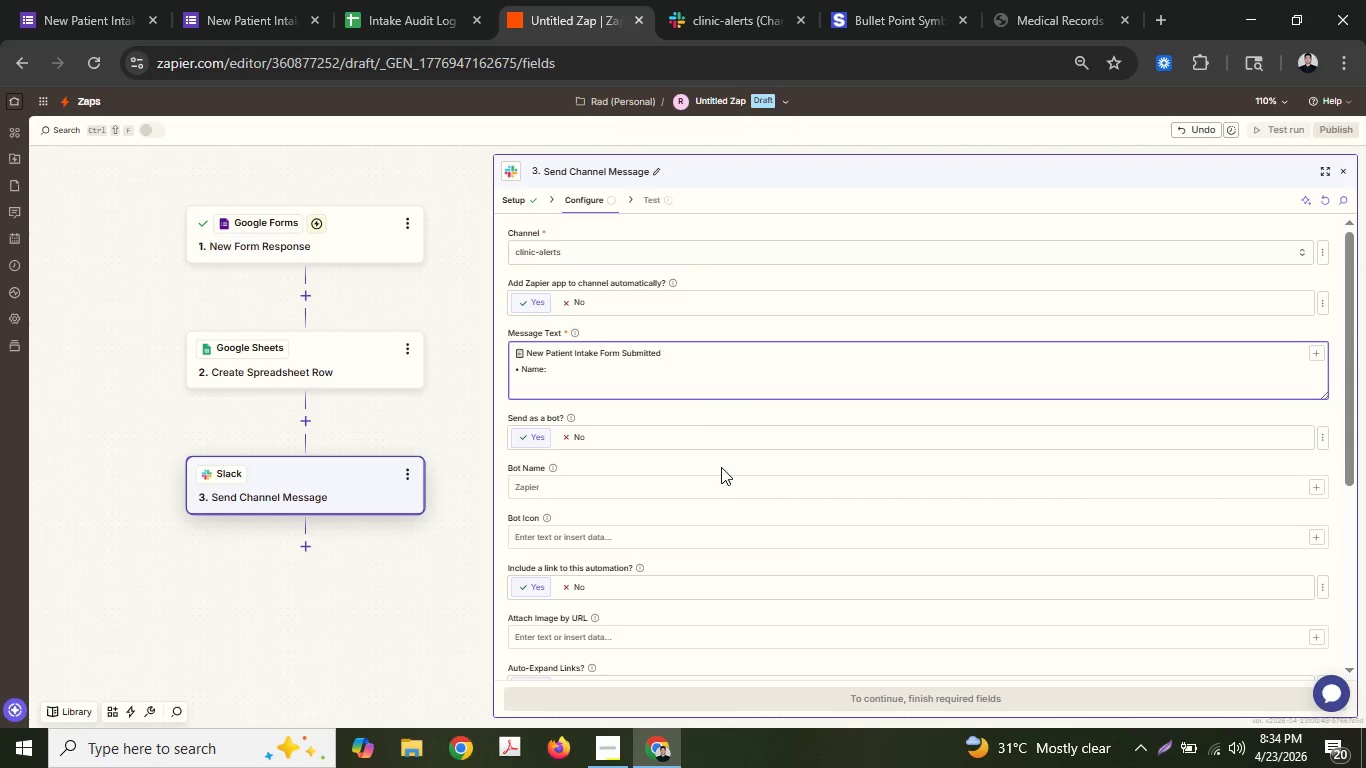 
key(Enter)
 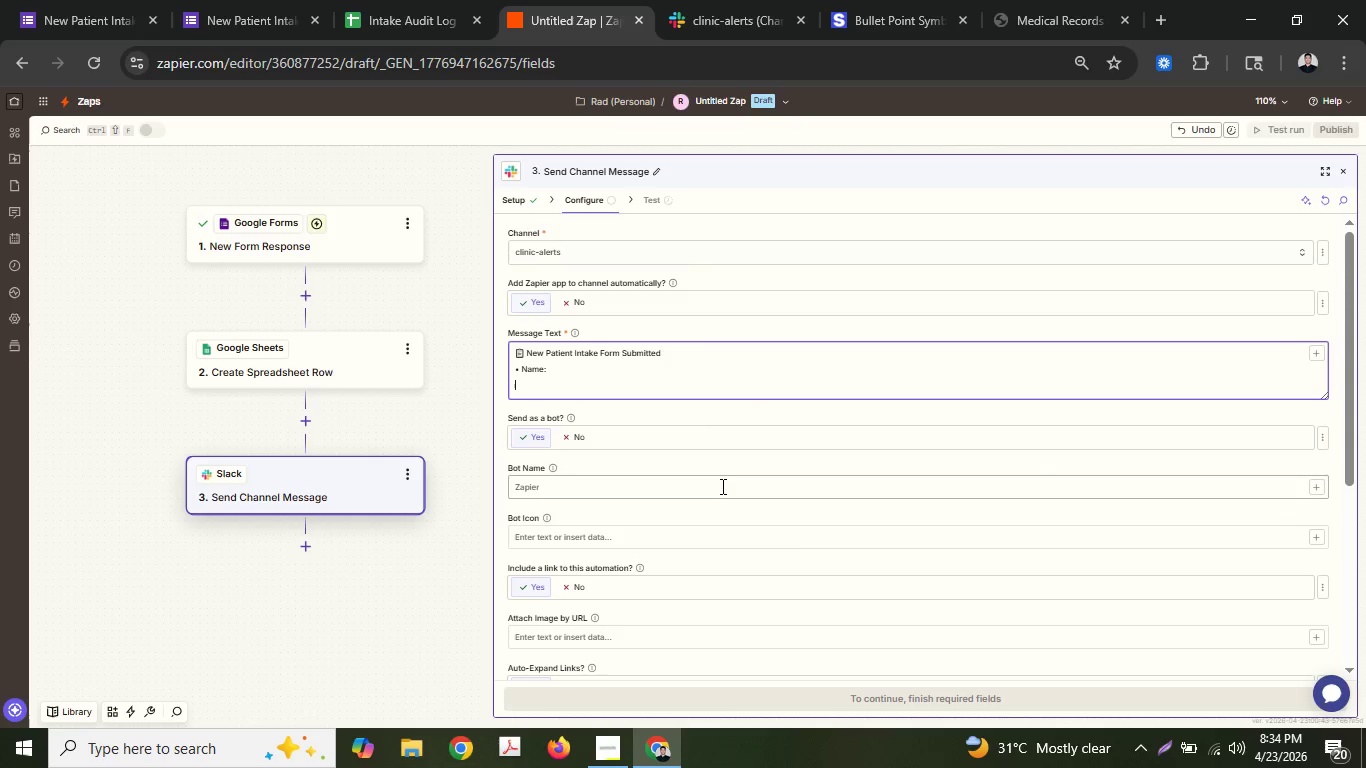 
key(Control+ControlLeft)
 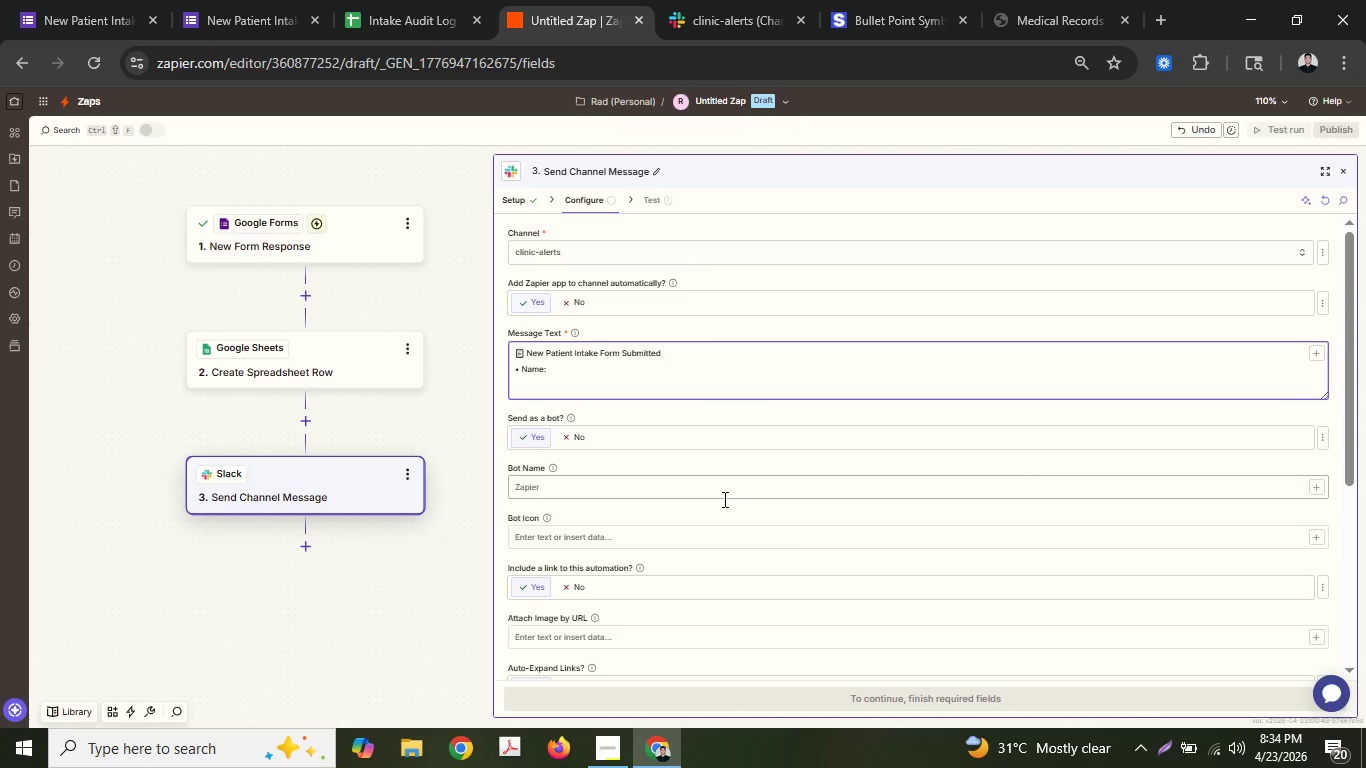 
key(Control+V)
 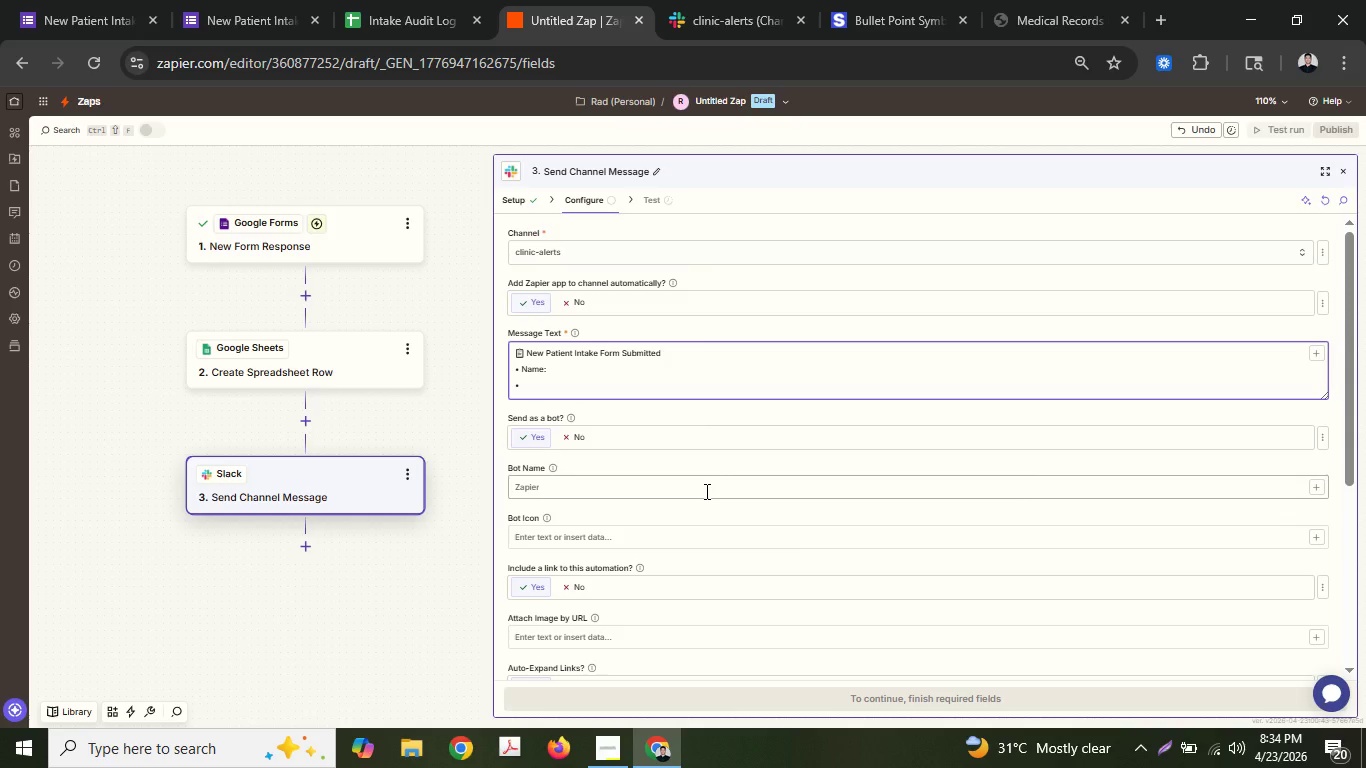 
key(Space)
 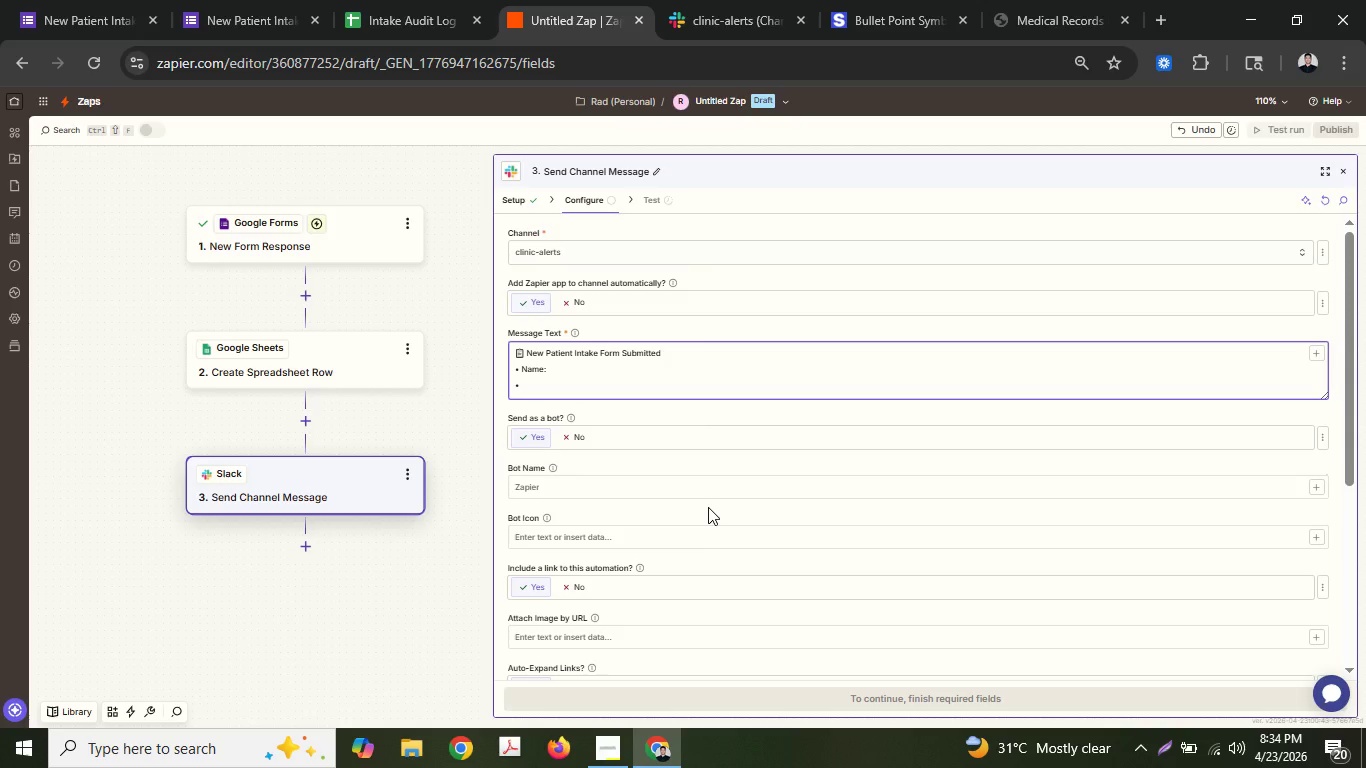 
type(Phone)
 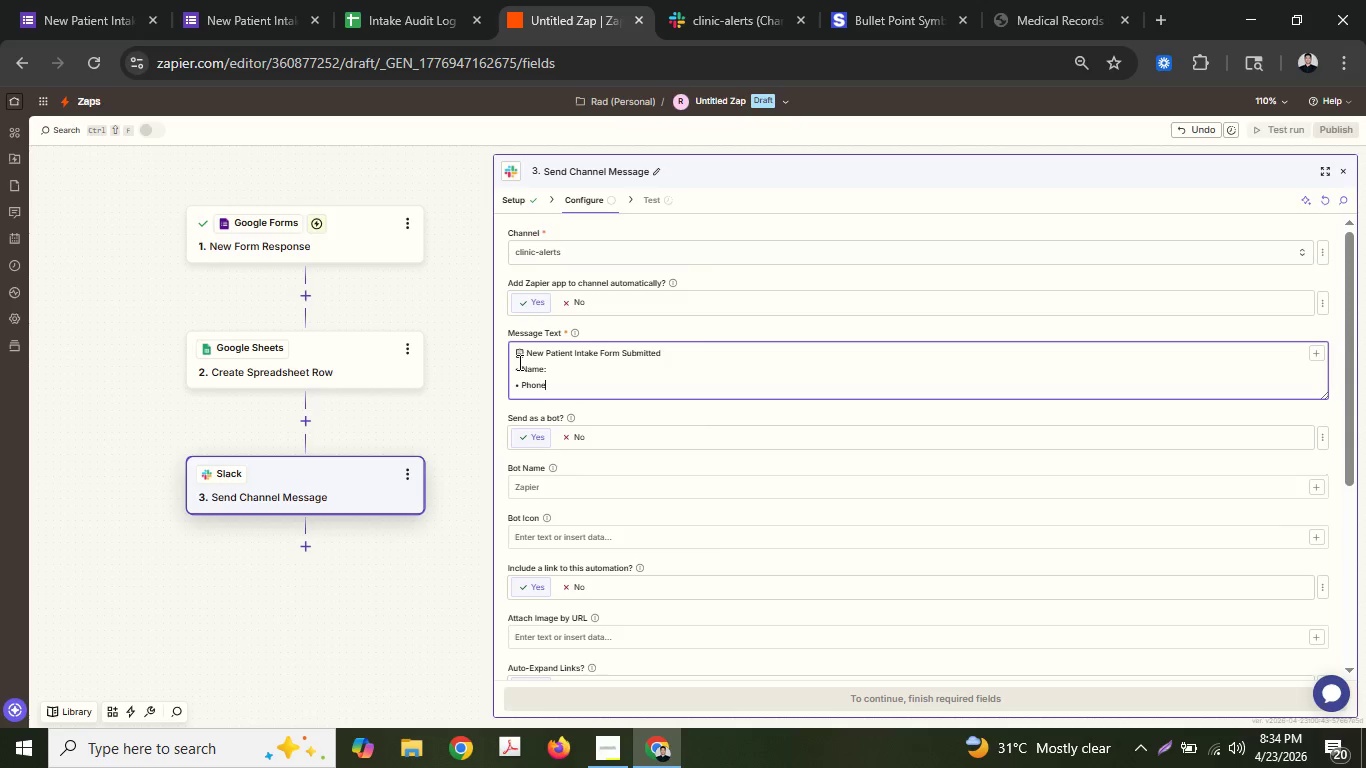 
left_click([522, 366])
 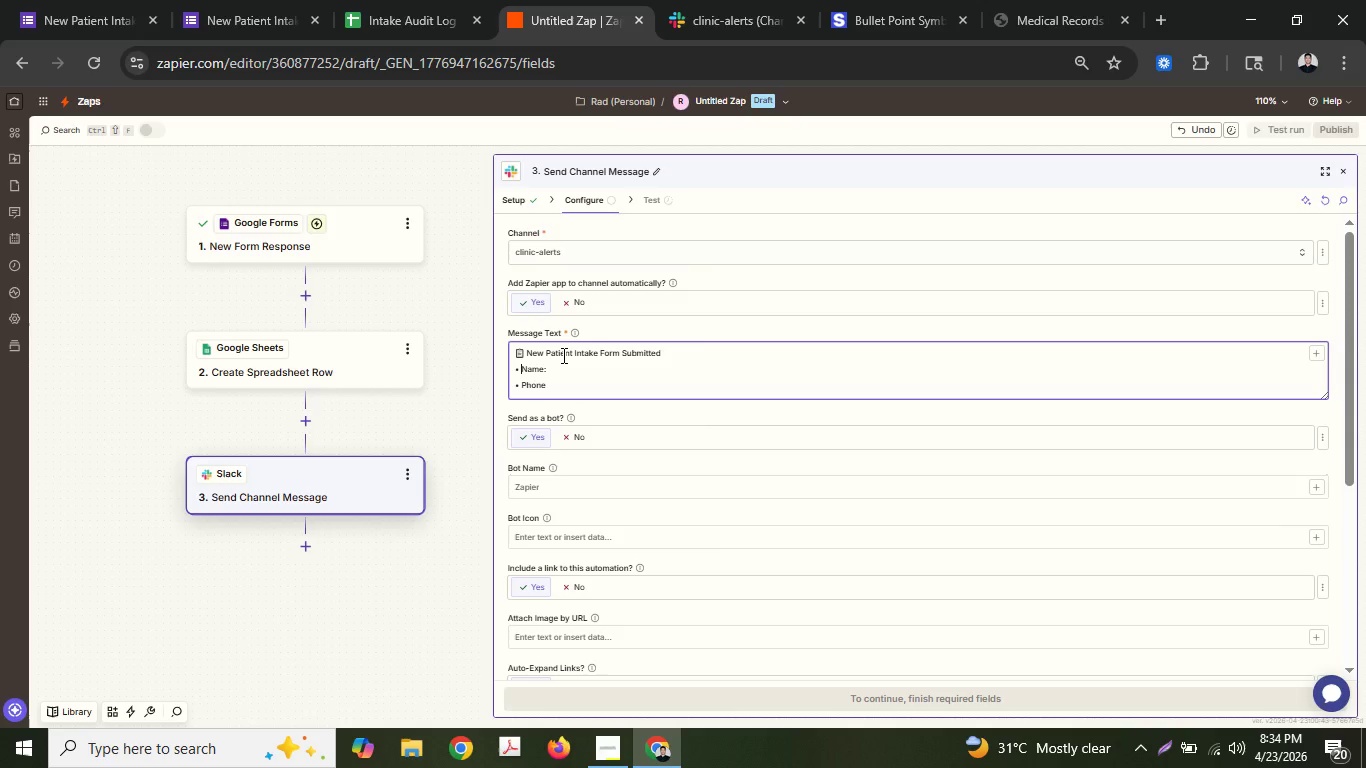 
type(Client )
 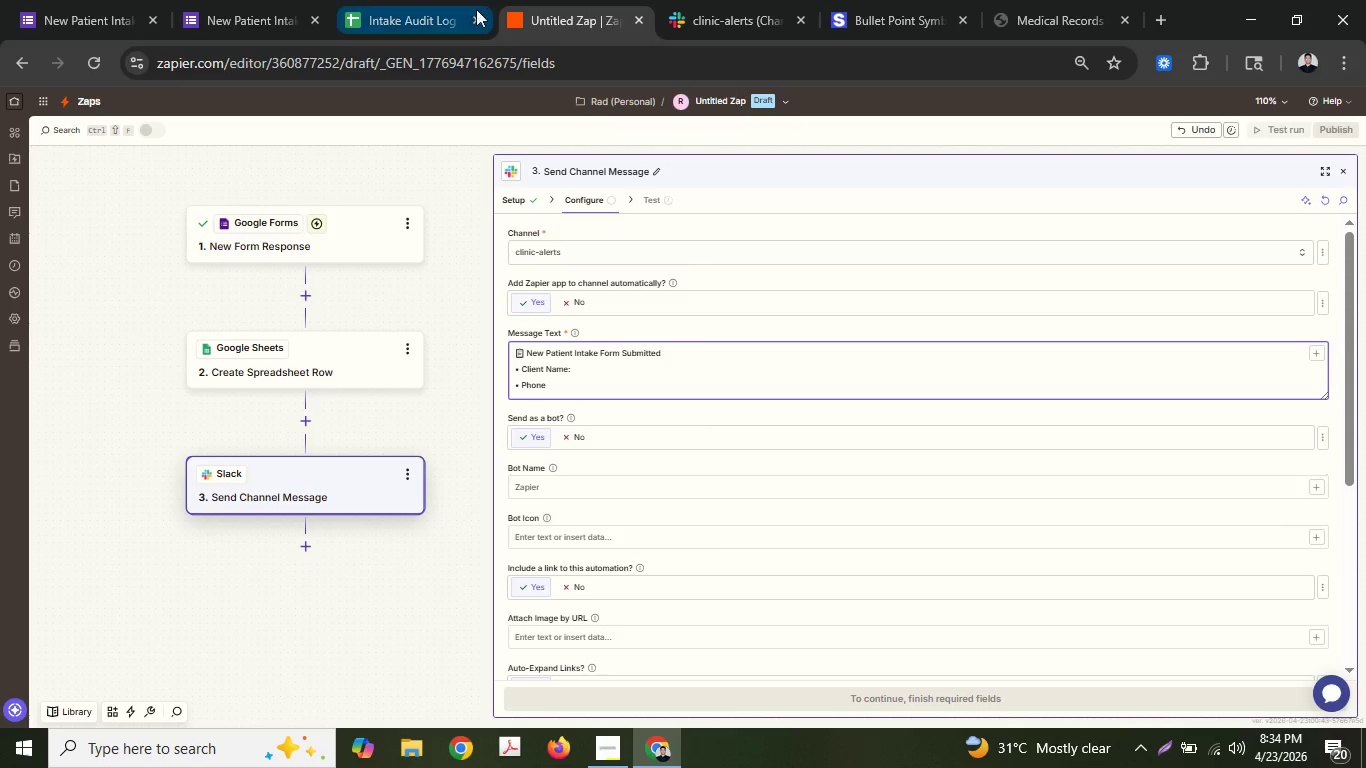 
left_click([317, 0])
 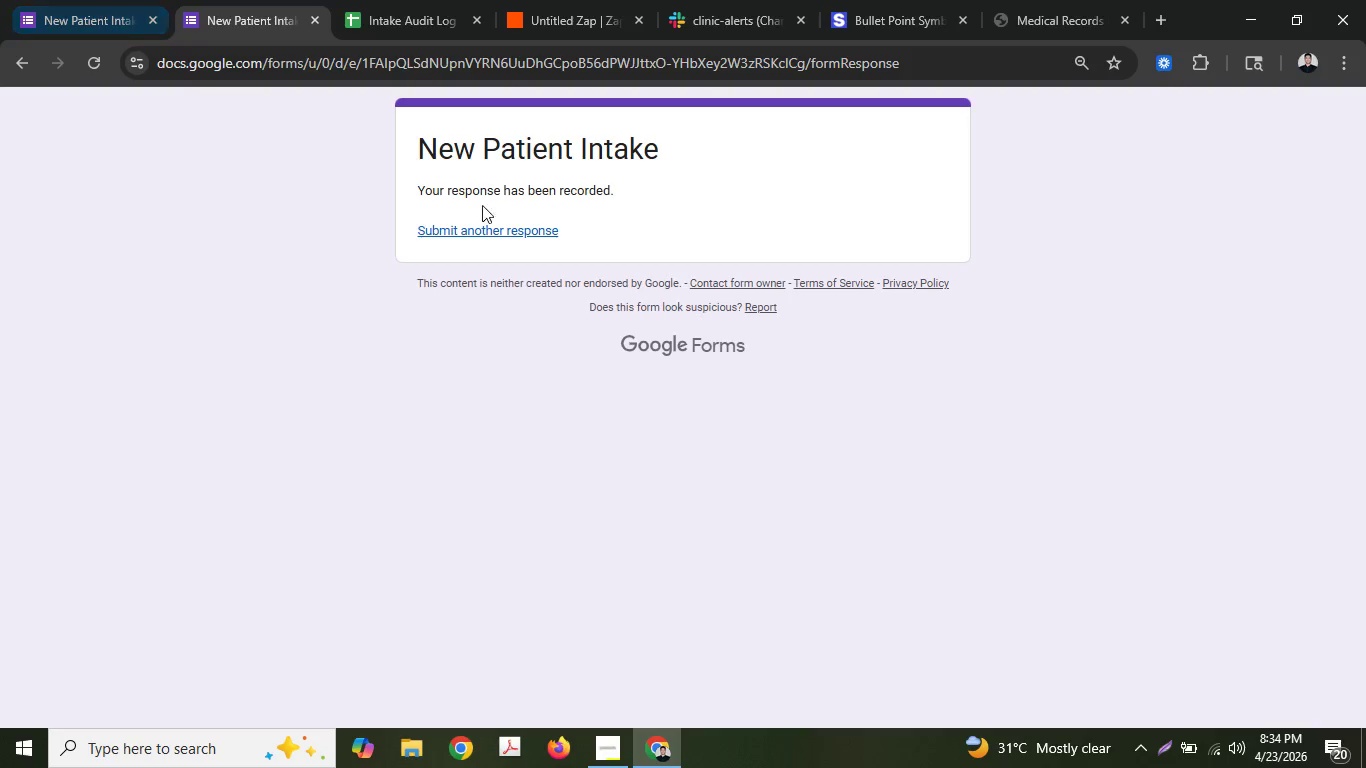 
left_click([499, 234])
 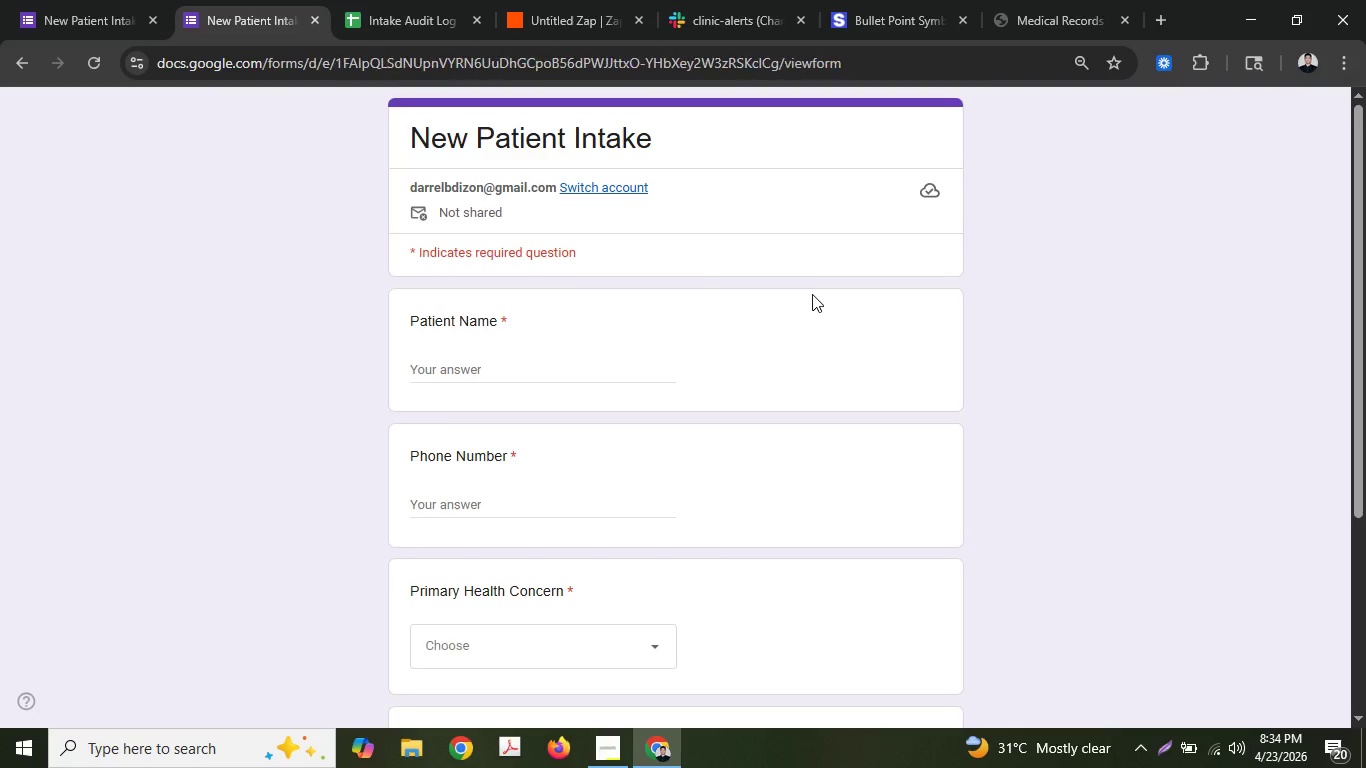 
scroll: coordinate [801, 351], scroll_direction: down, amount: 1.0
 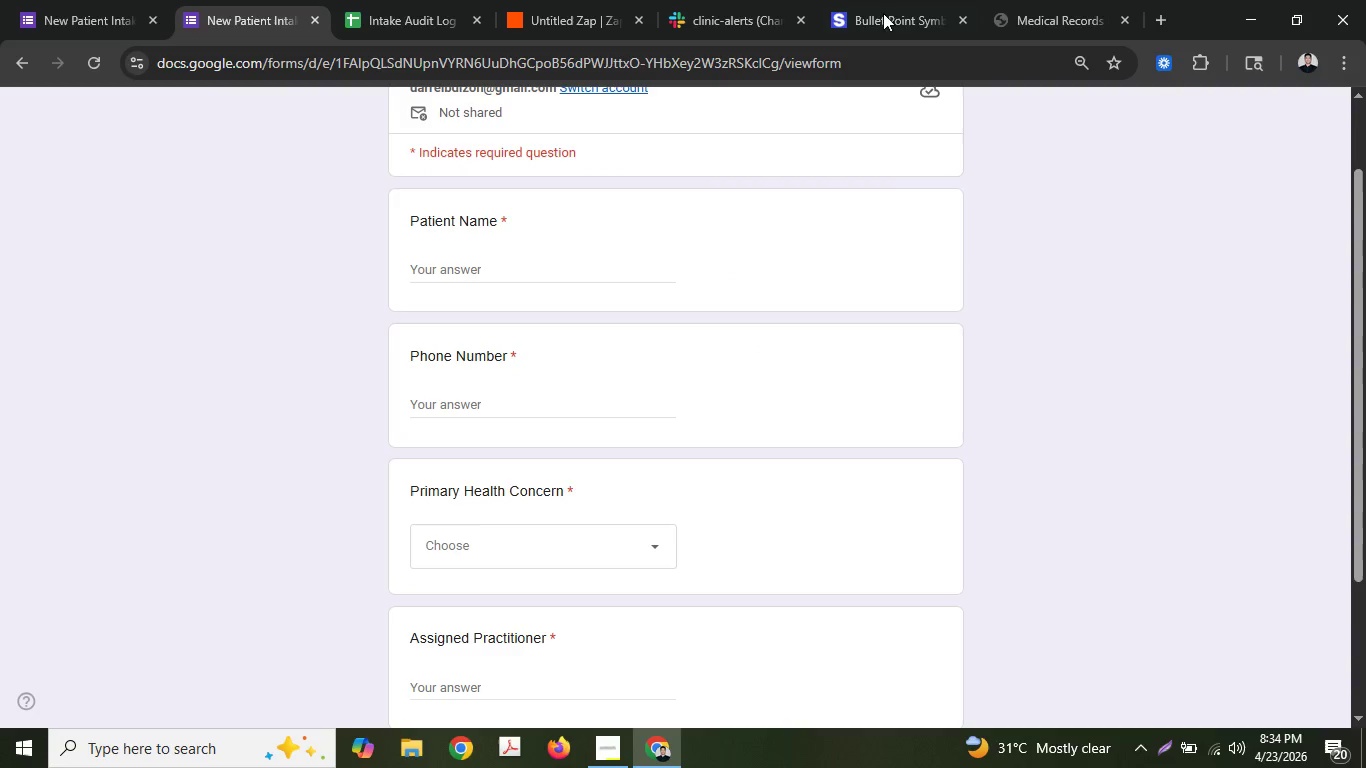 
left_click([892, 0])
 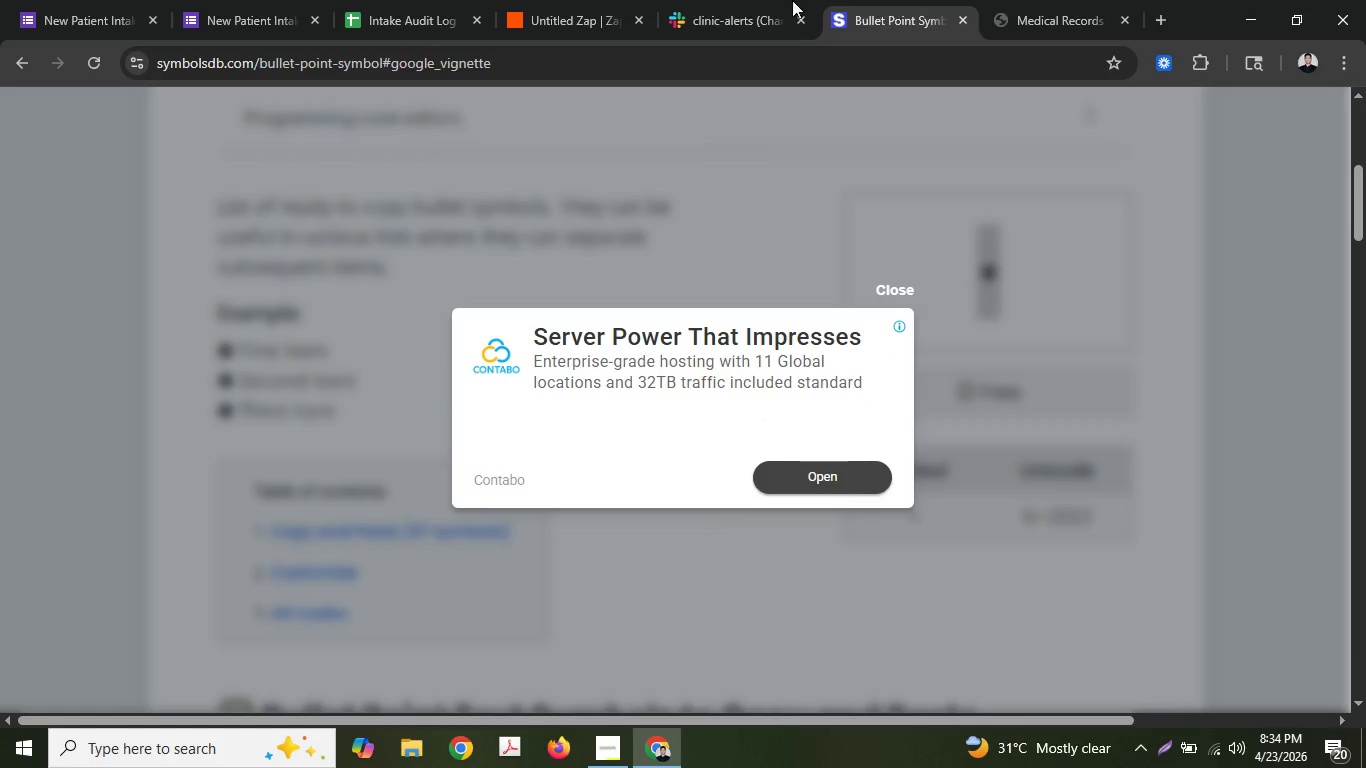 
left_click([741, 0])
 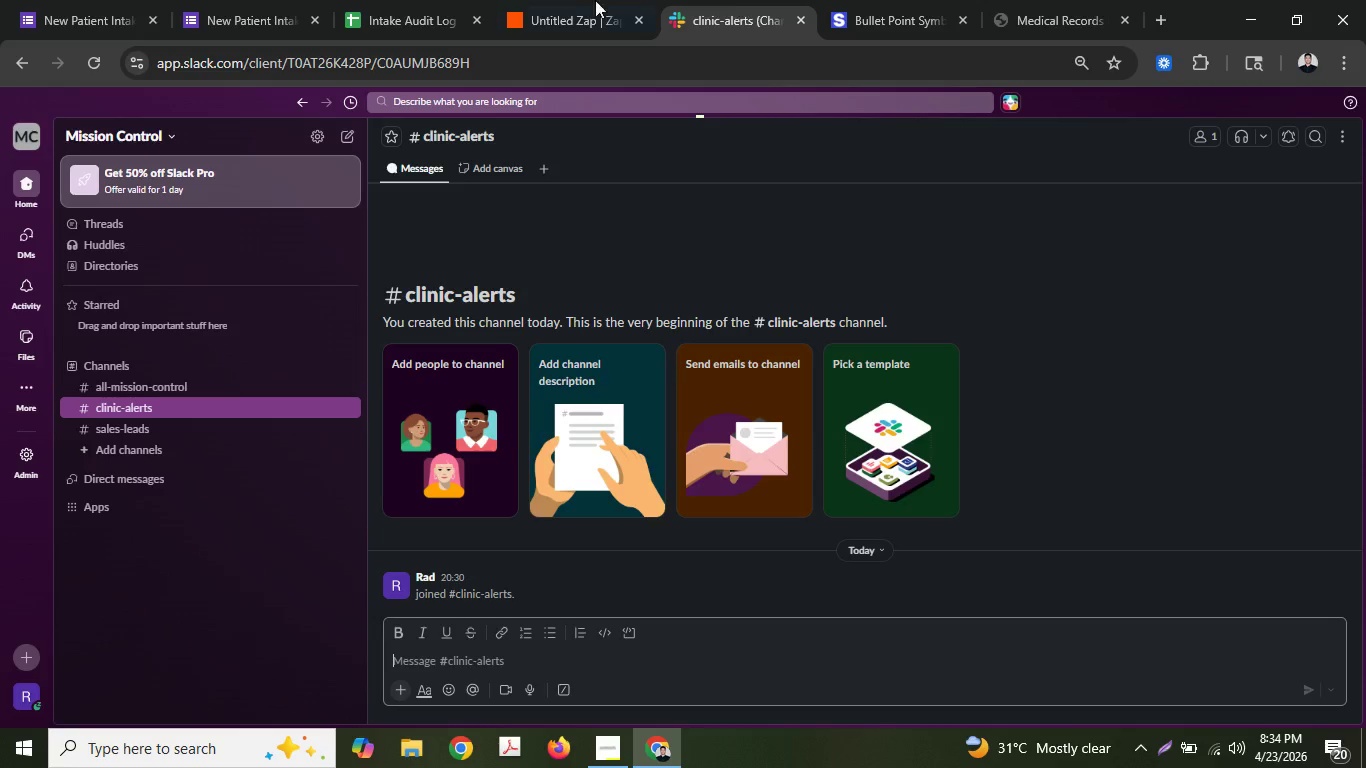 
left_click([586, 0])
 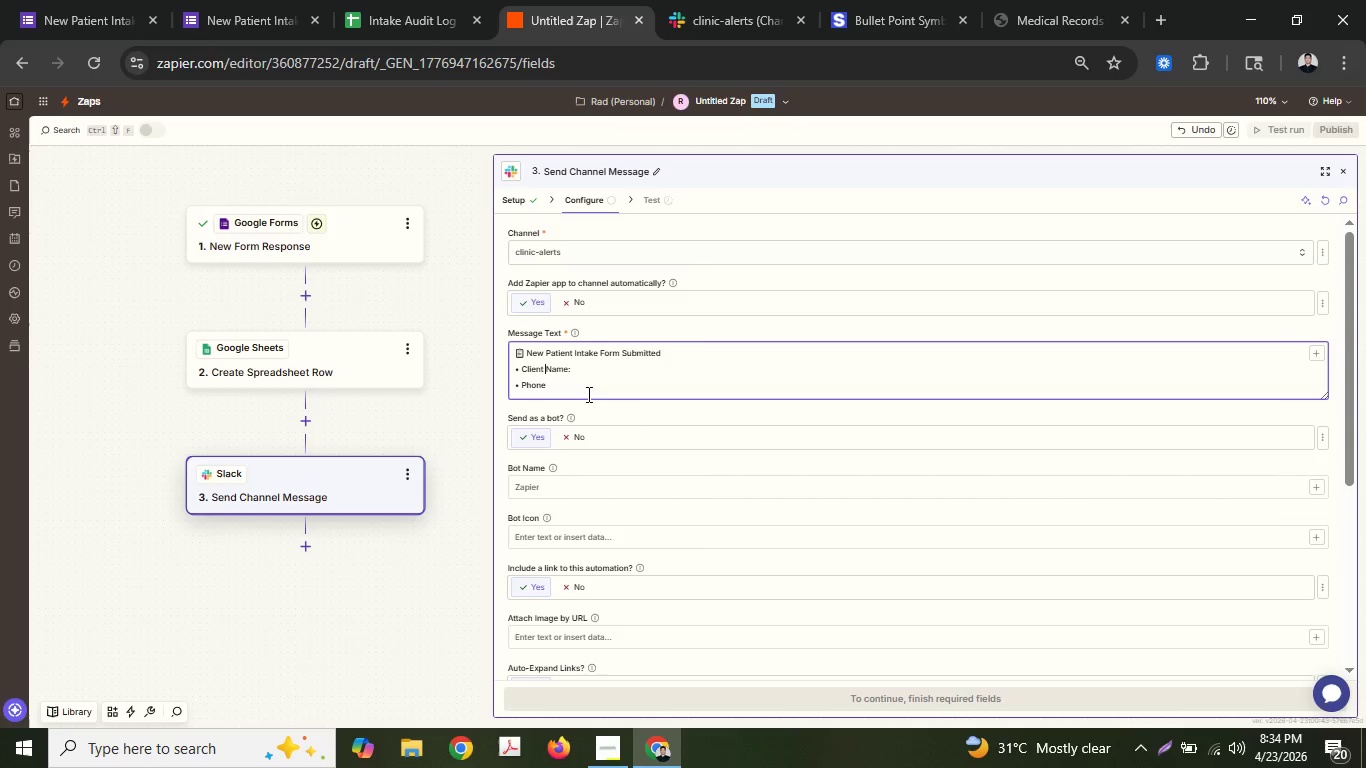 
left_click([583, 390])
 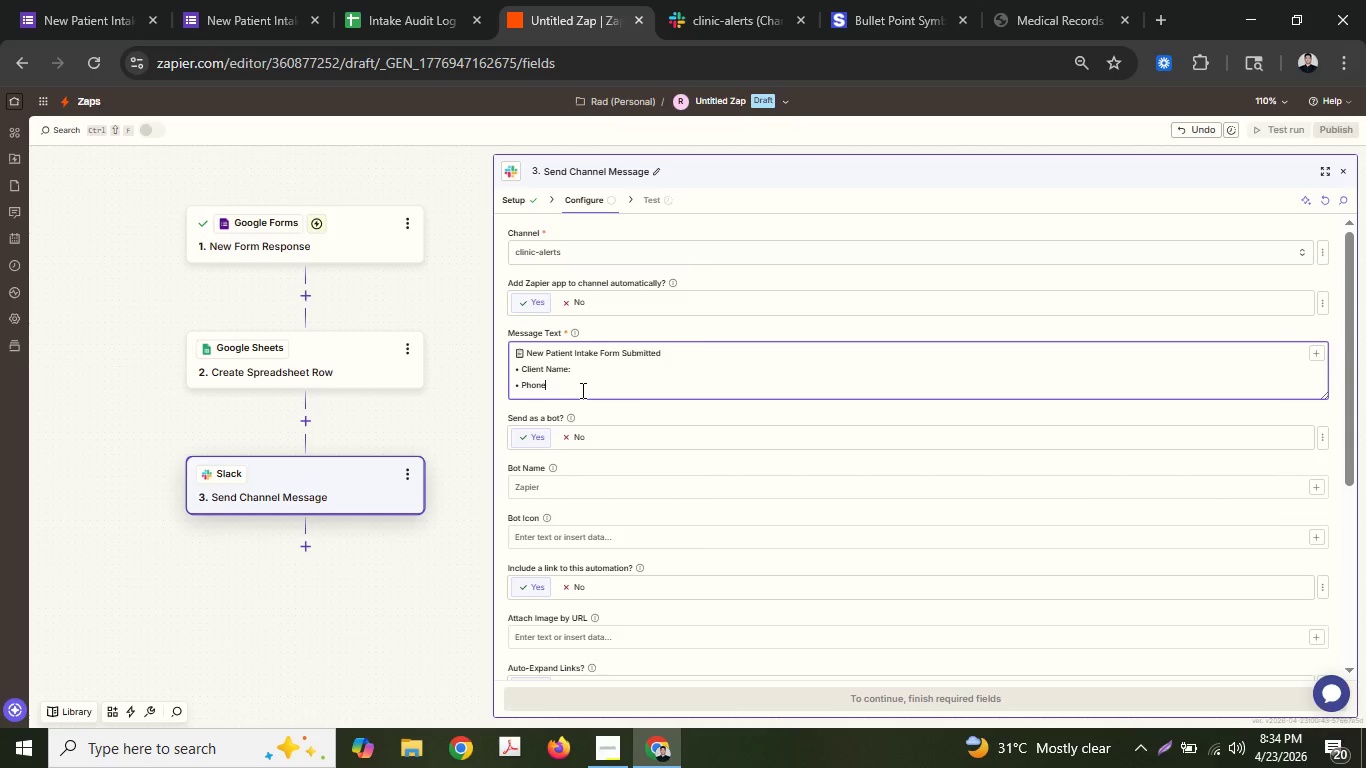 
key(Space)
 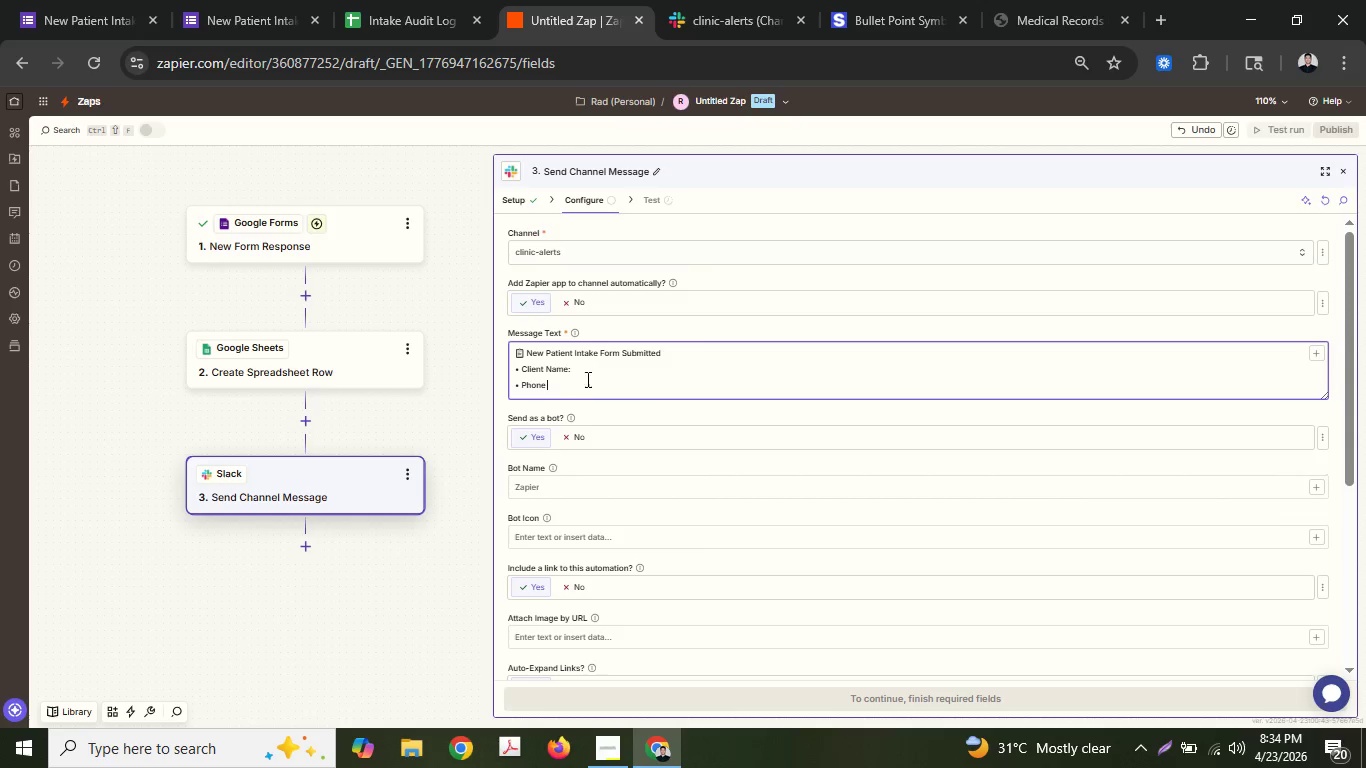 
type(Number)
 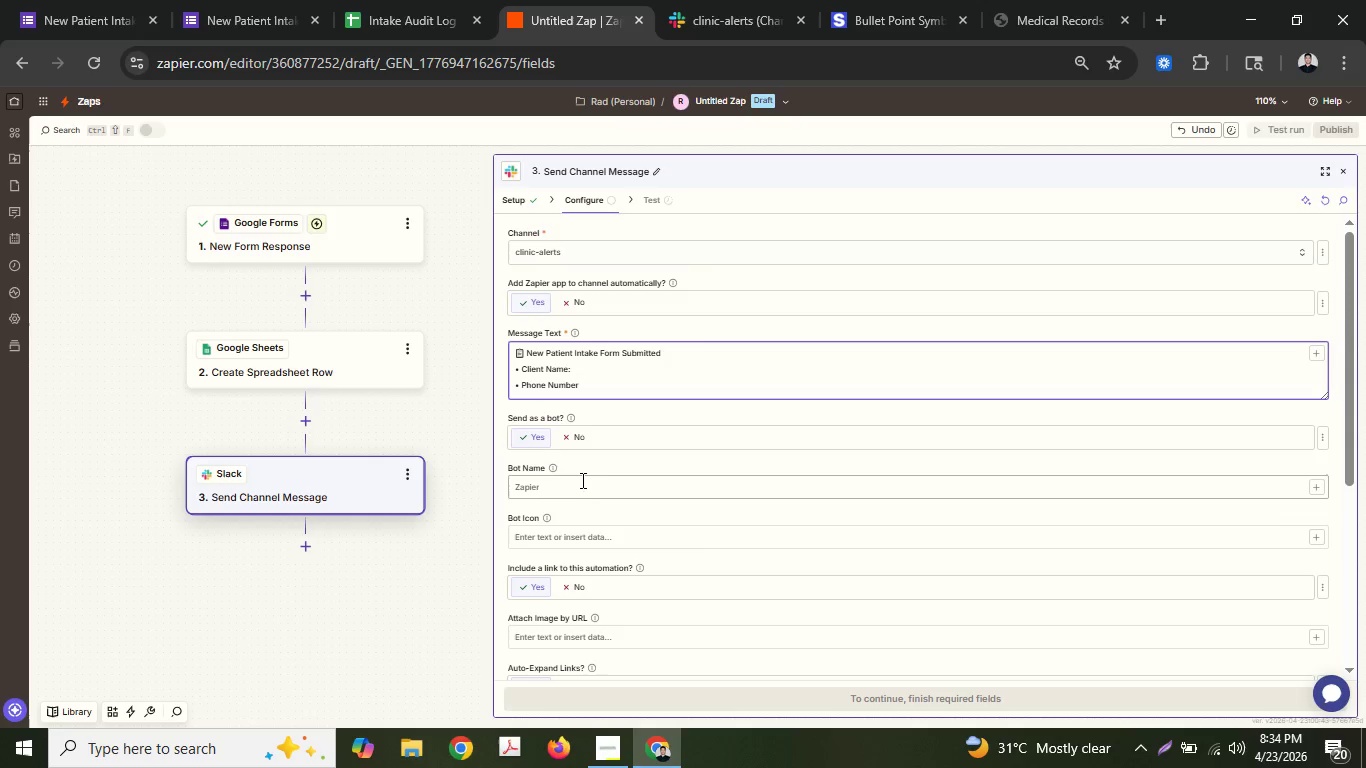 
key(Enter)
 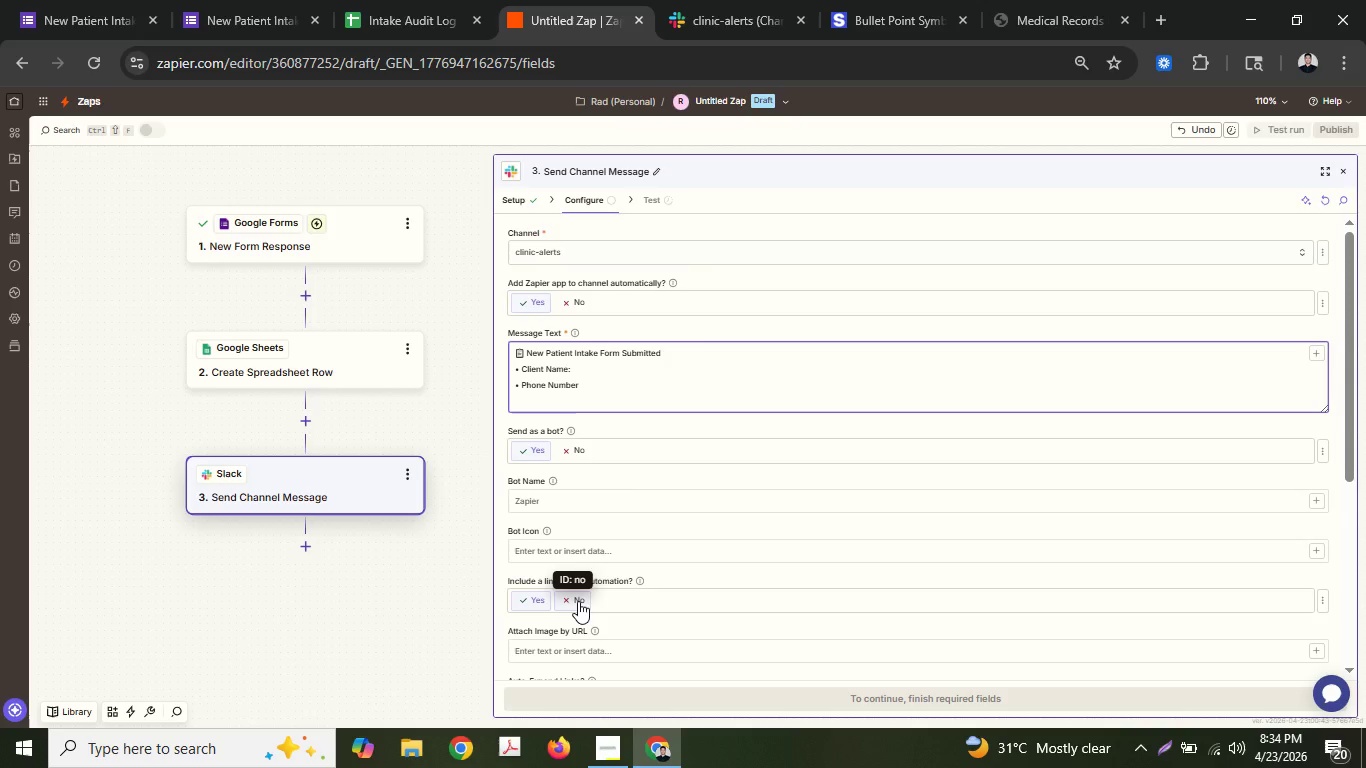 
key(ArrowUp)
 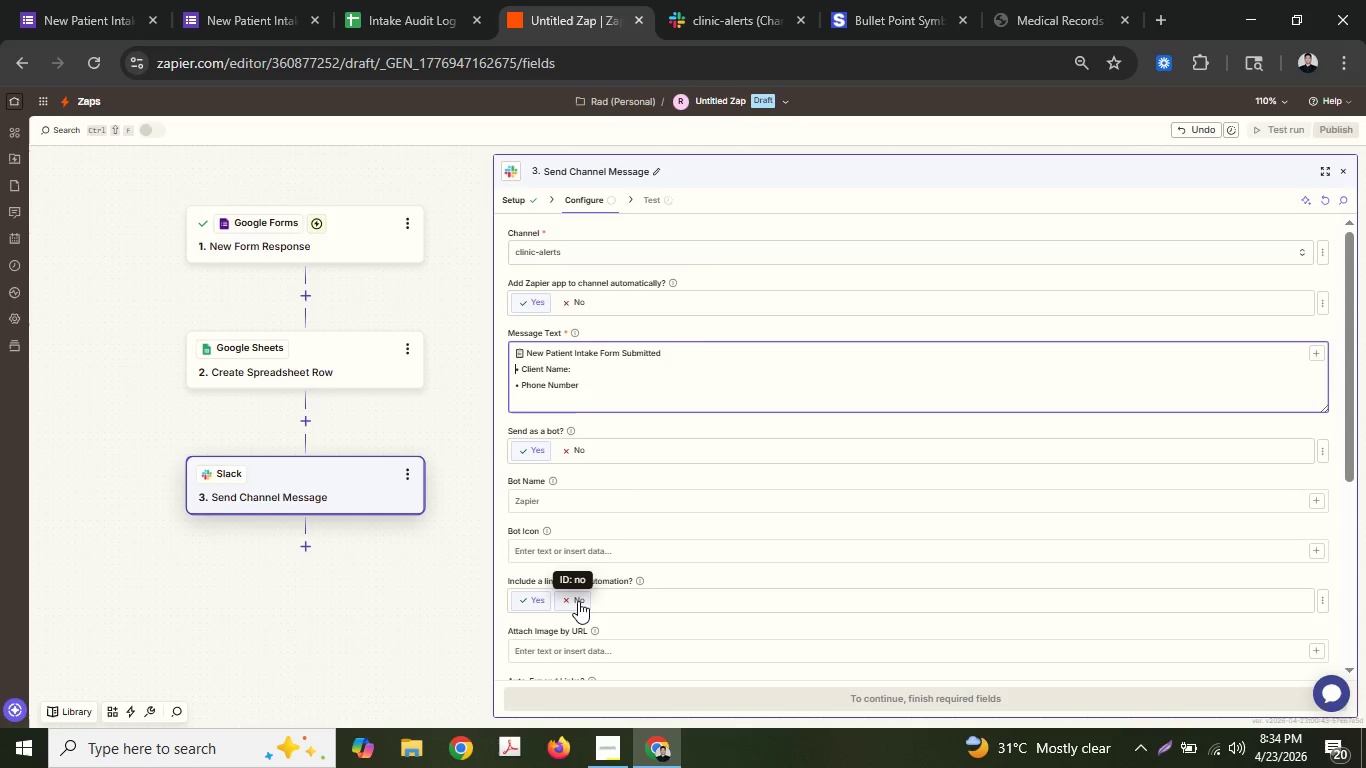 
key(ArrowUp)
 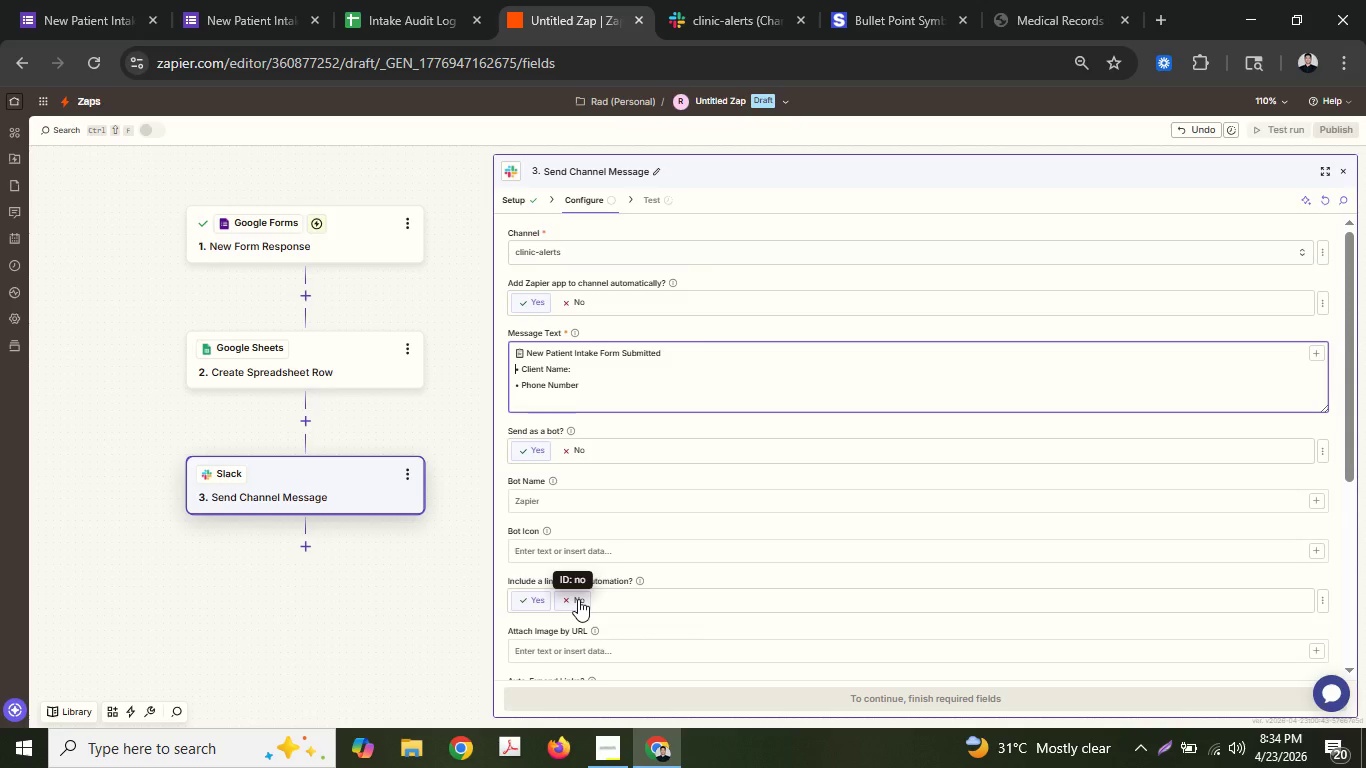 
key(Enter)
 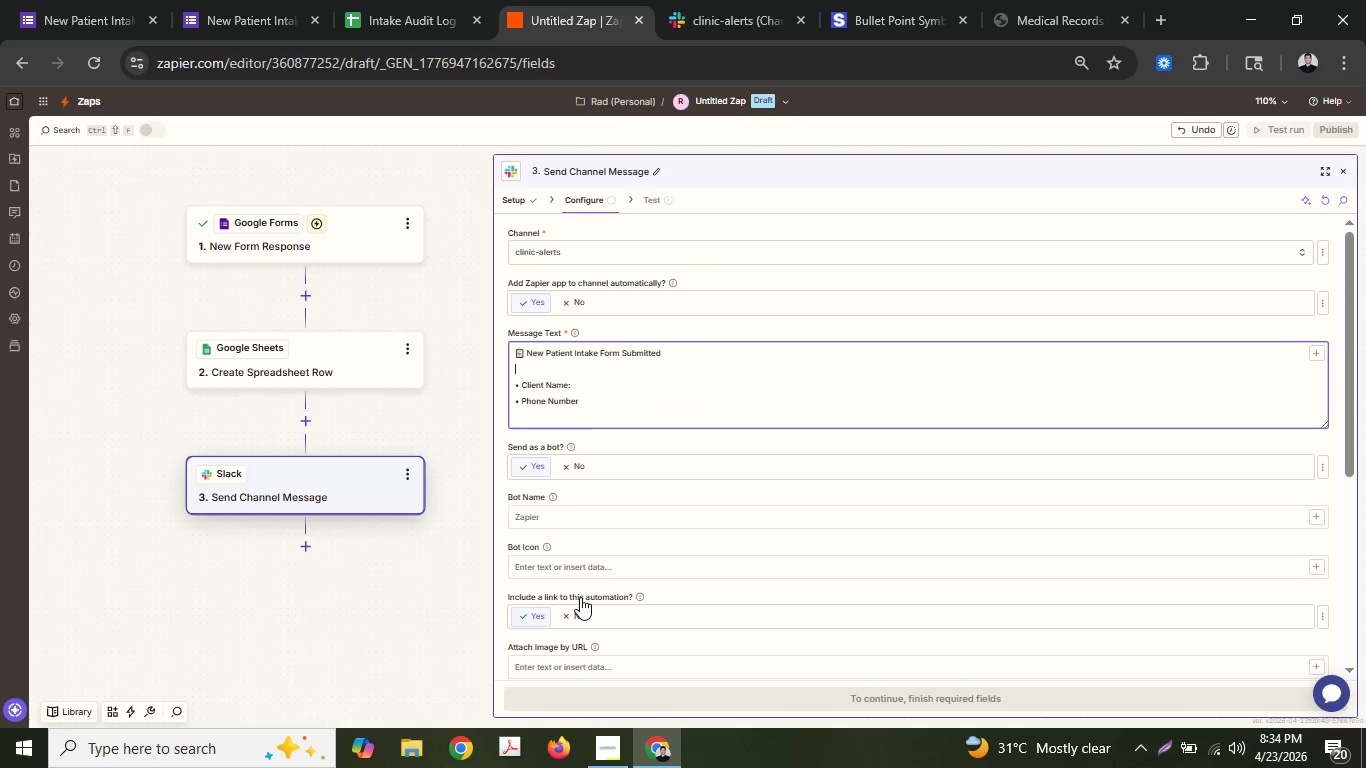 
key(ArrowUp)
 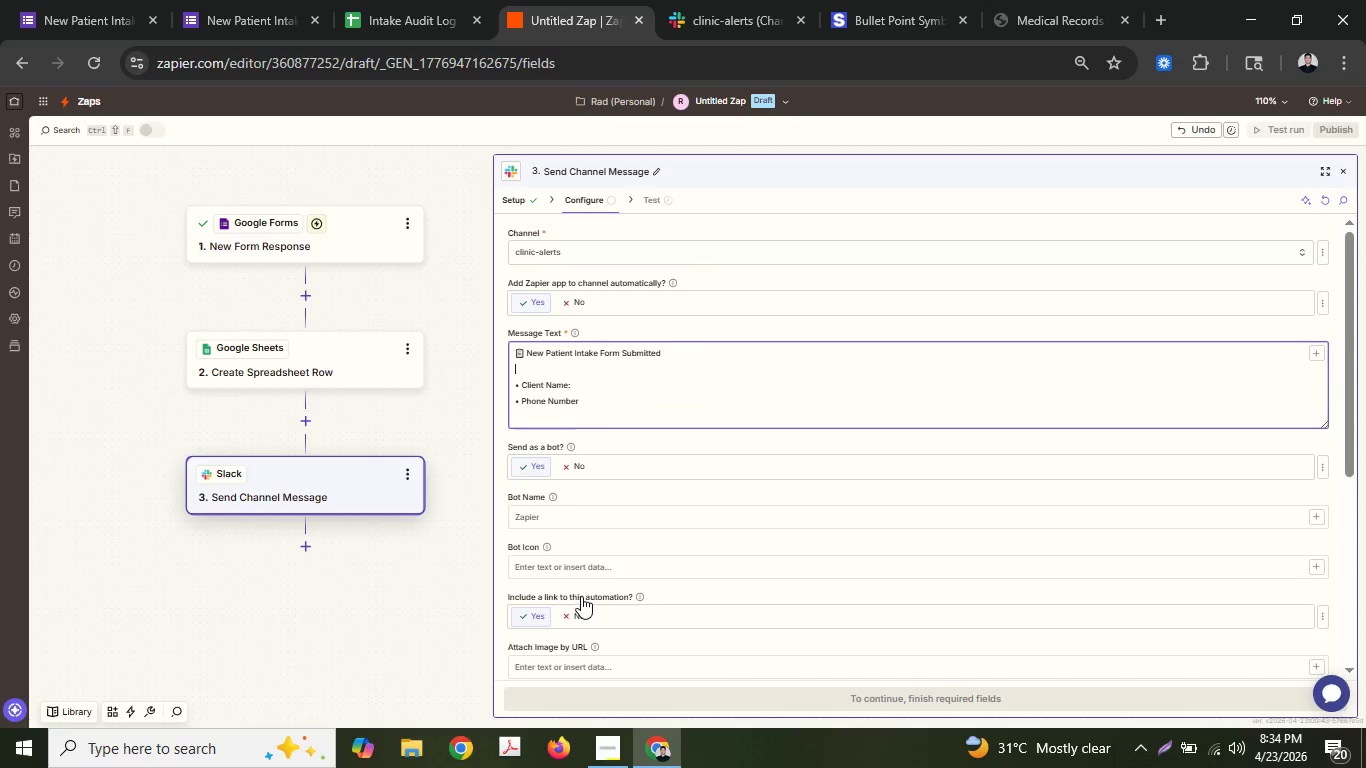 
type(Patient )
 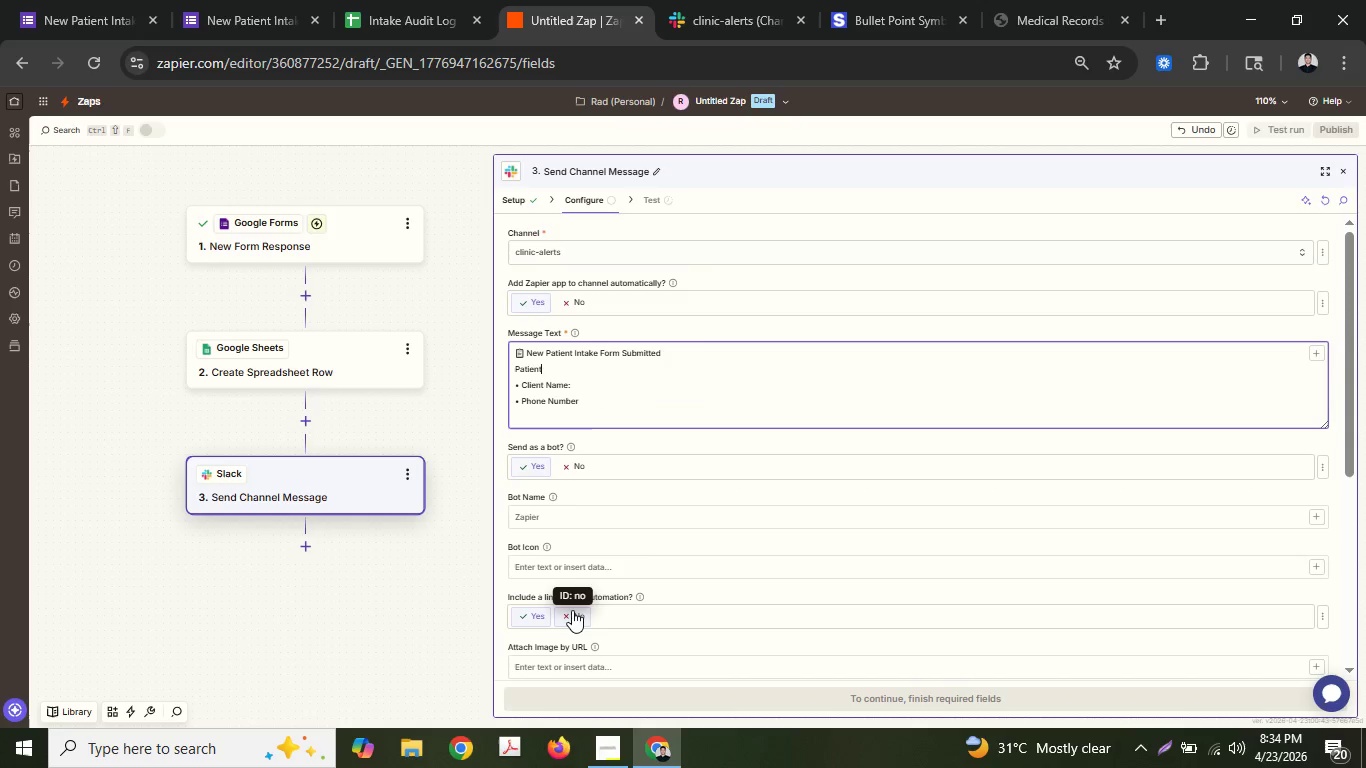 
type(Details)
 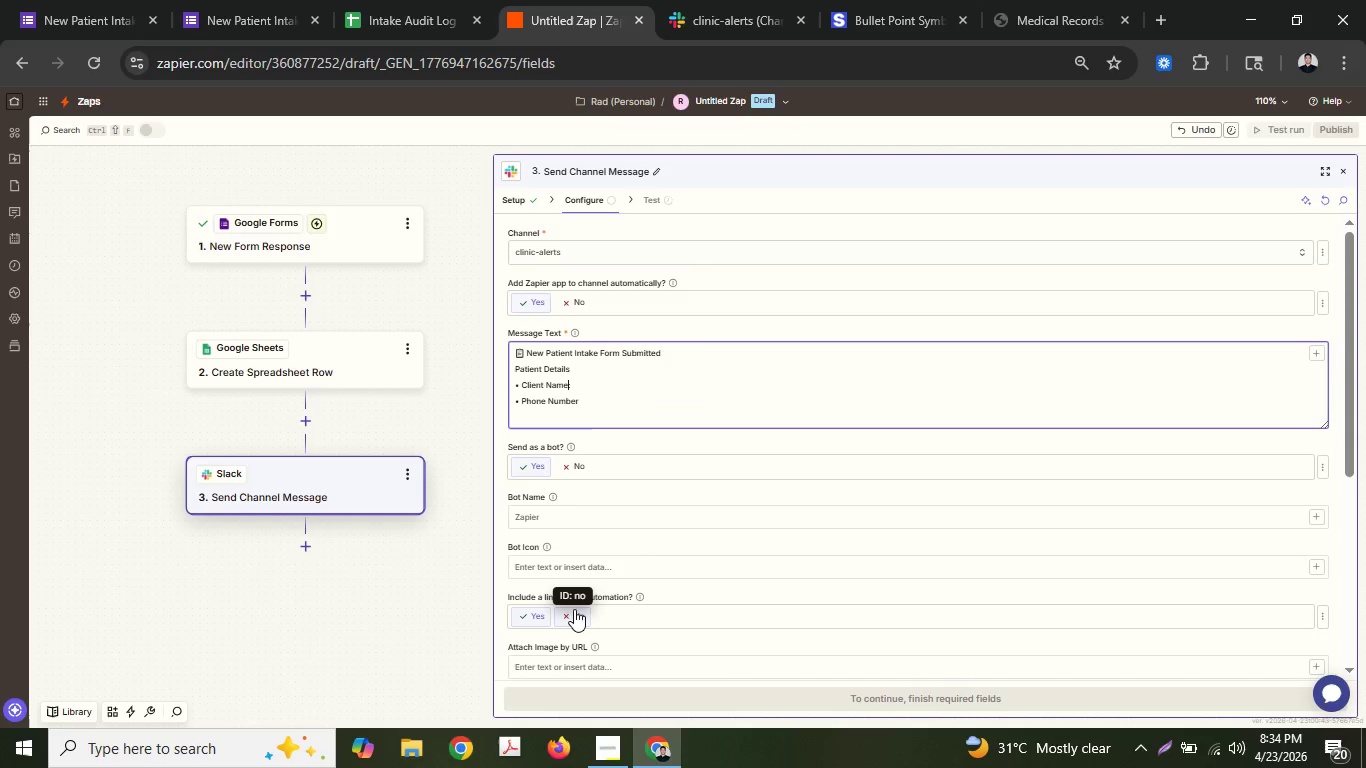 
key(ArrowDown)
 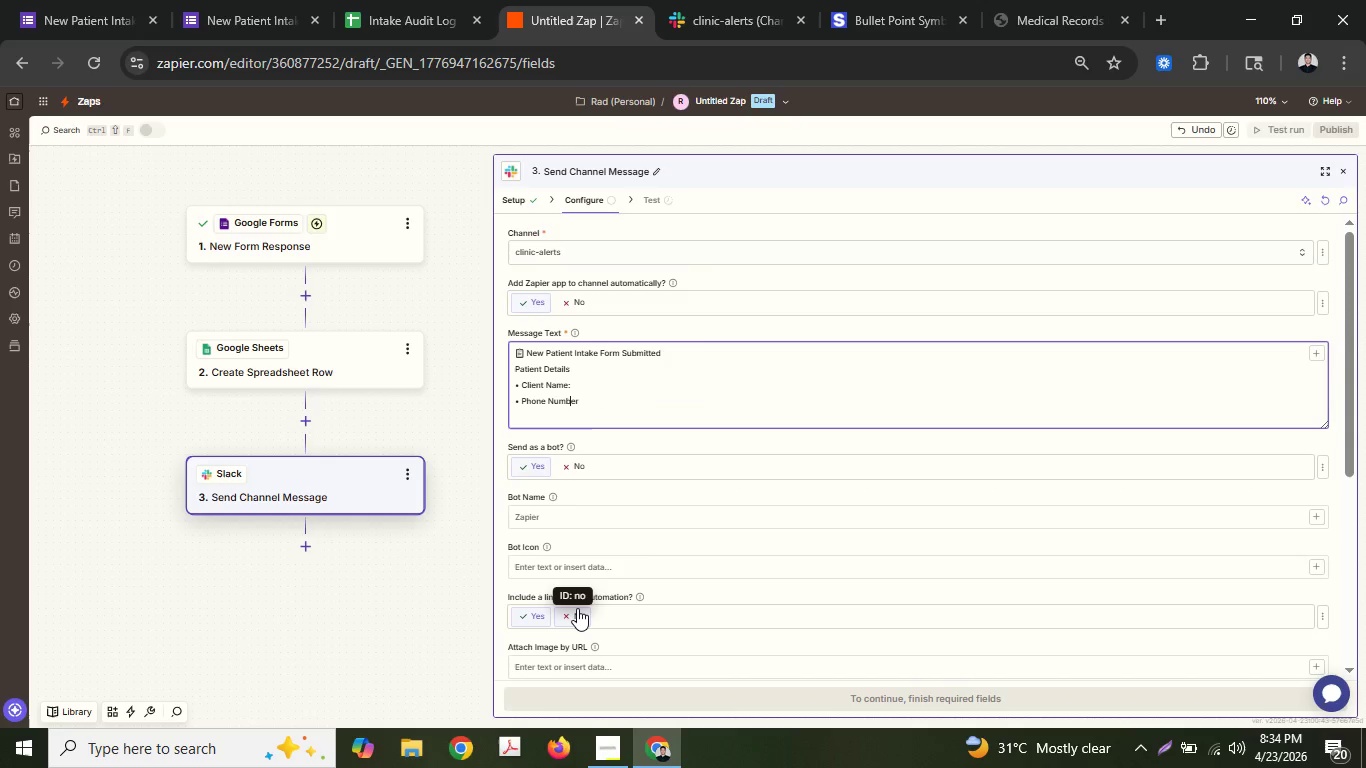 
key(ArrowDown)
 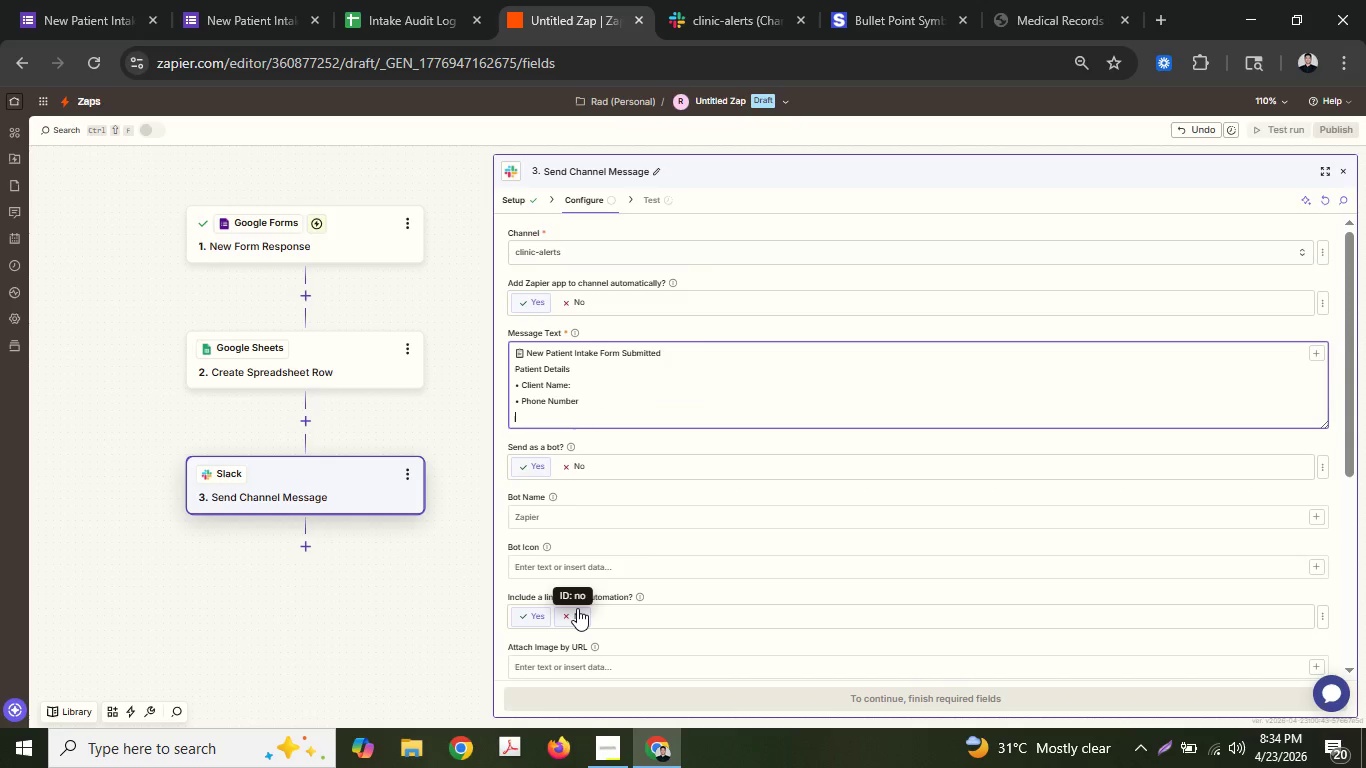 
key(ArrowDown)
 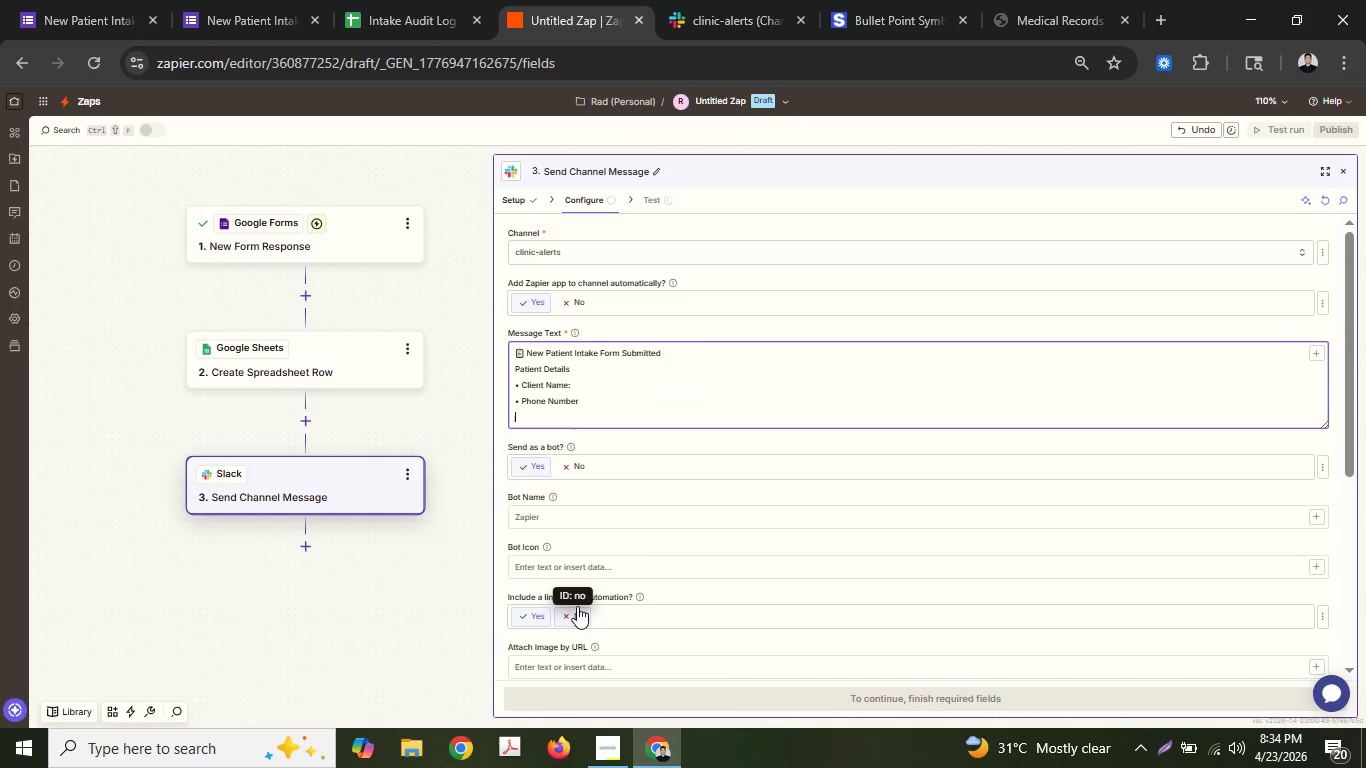 
type(Clinical )
 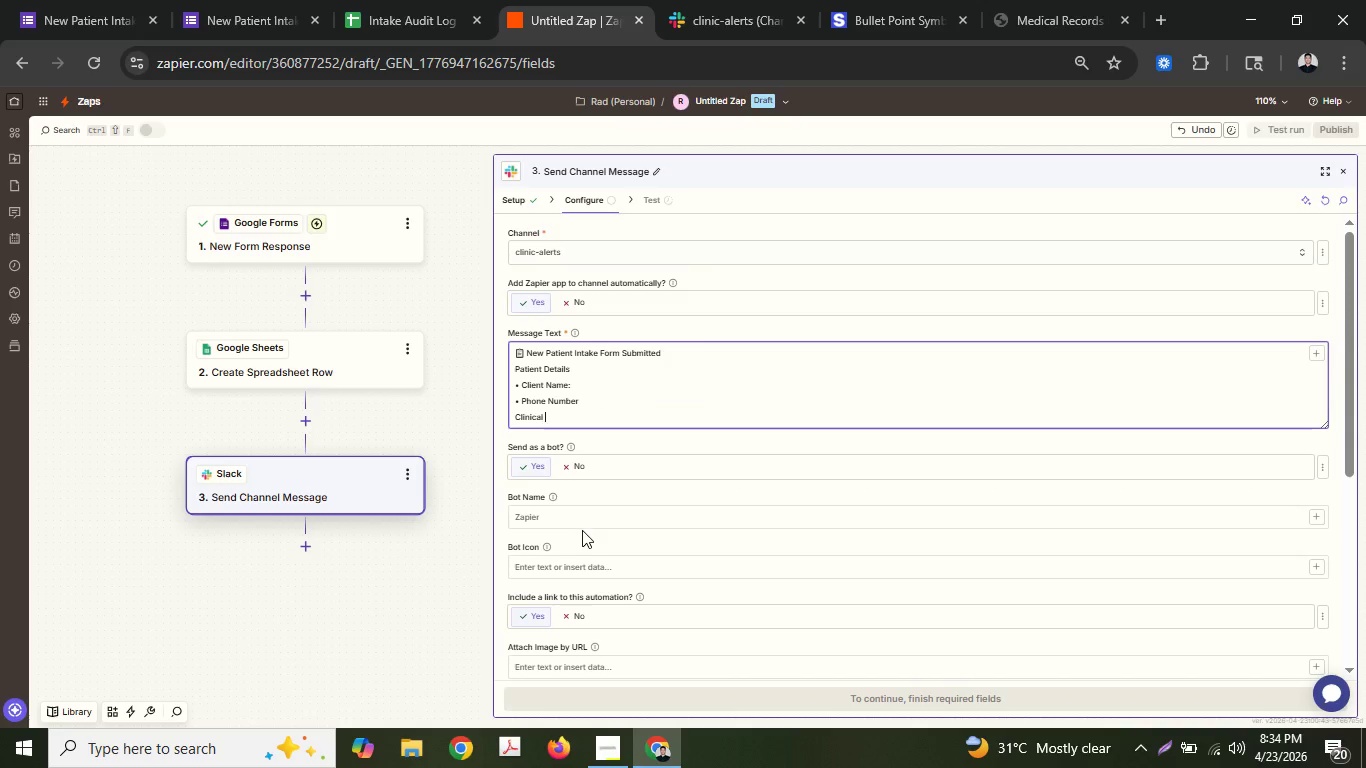 
type(Information)
 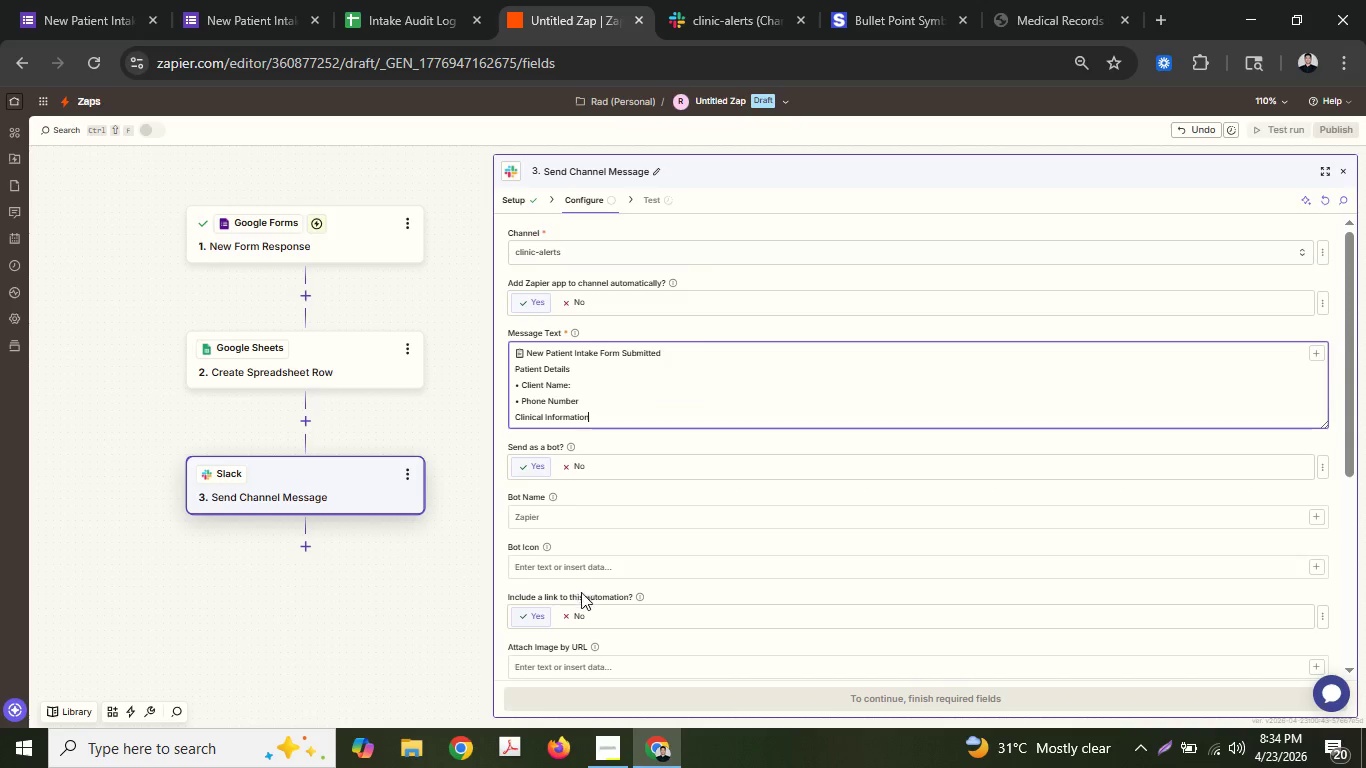 
key(Enter)
 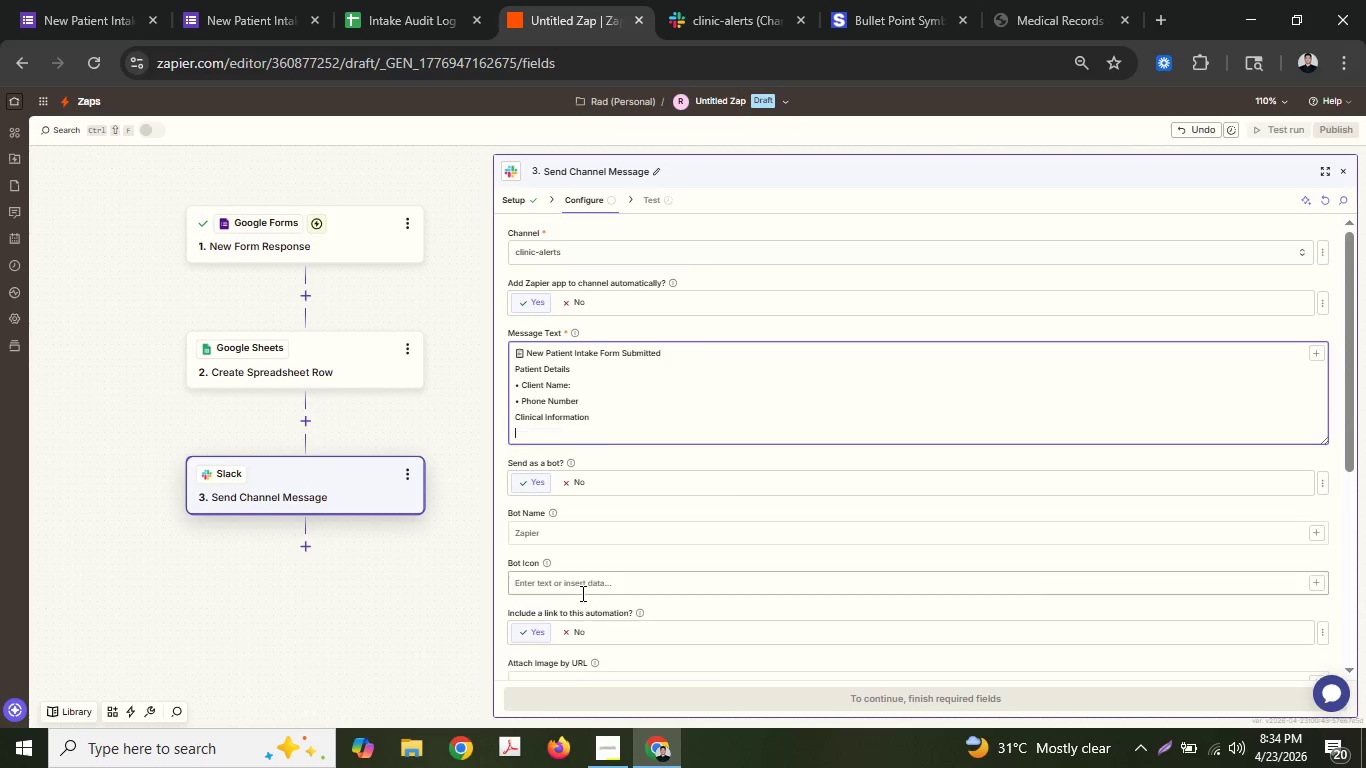 
key(Control+ControlLeft)
 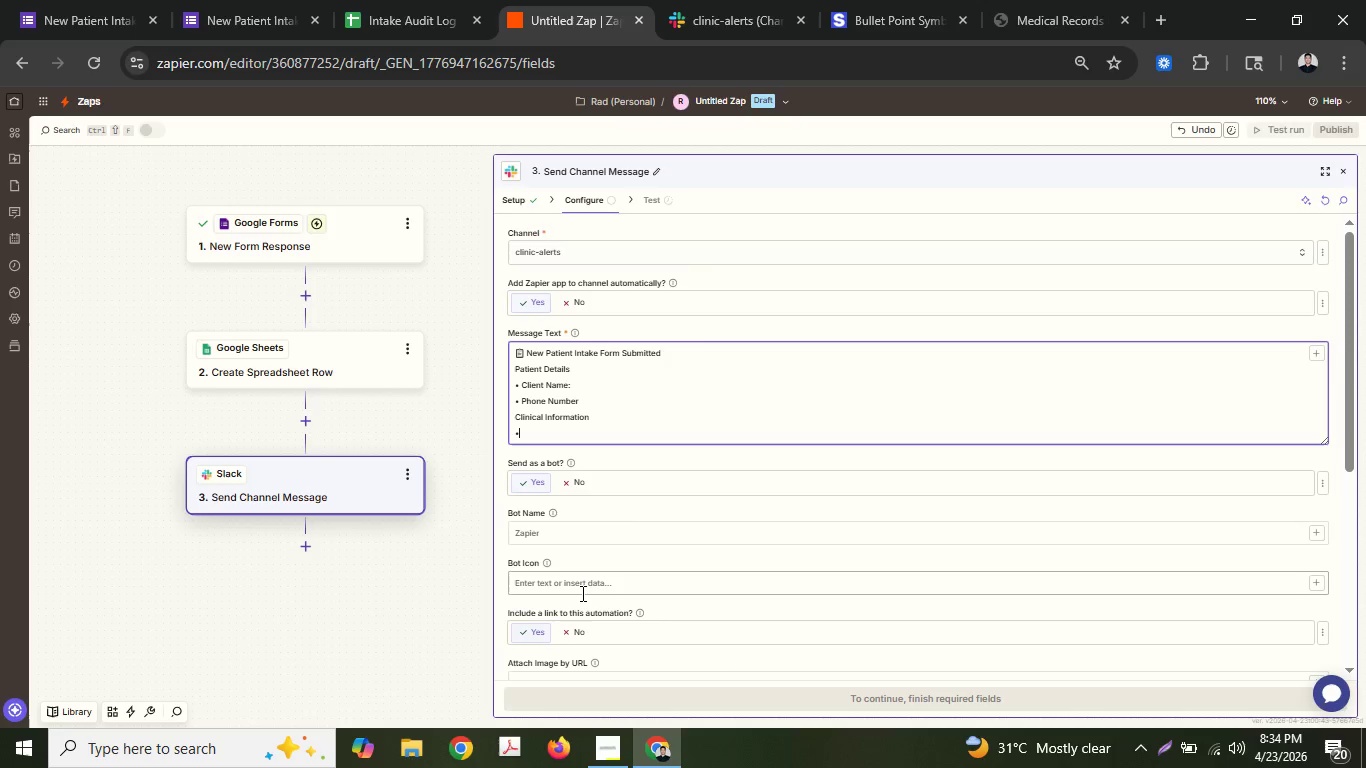 
key(Control+V)
 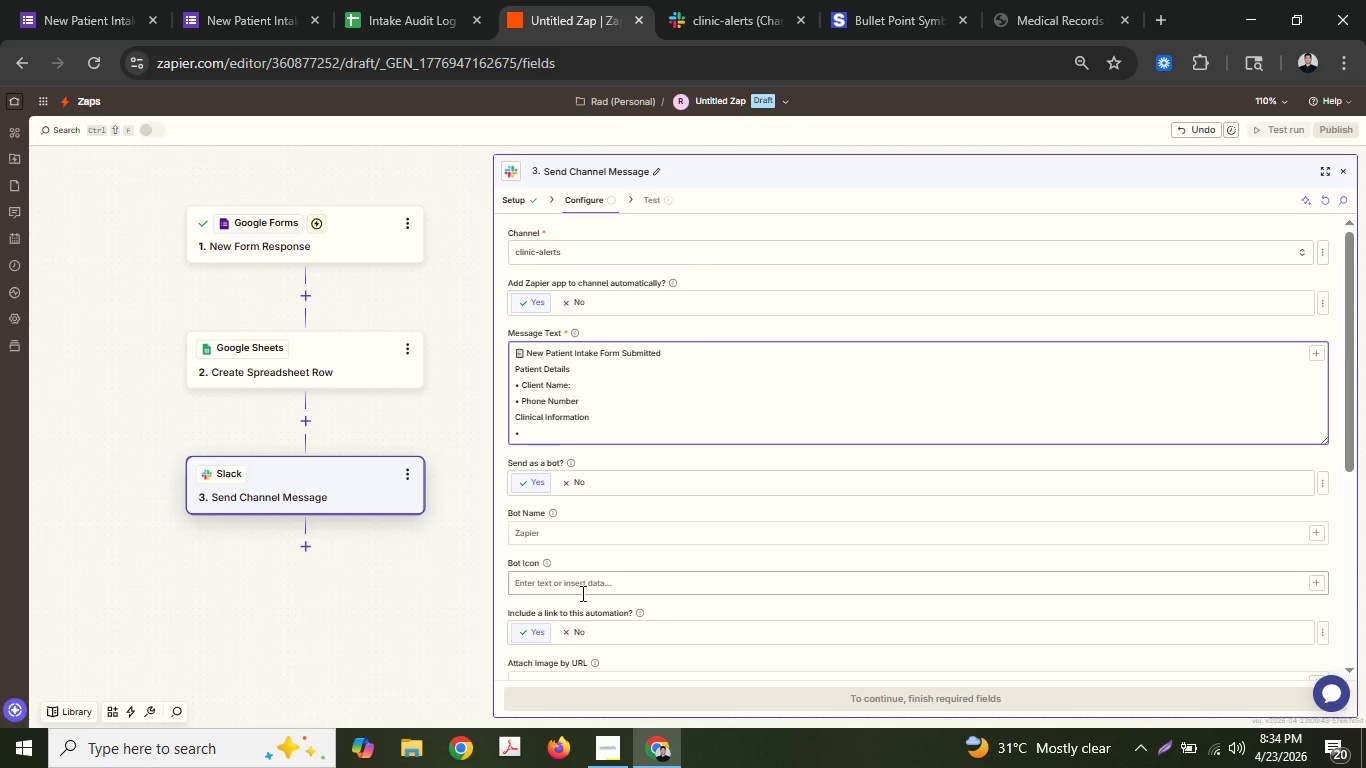 
key(Space)
 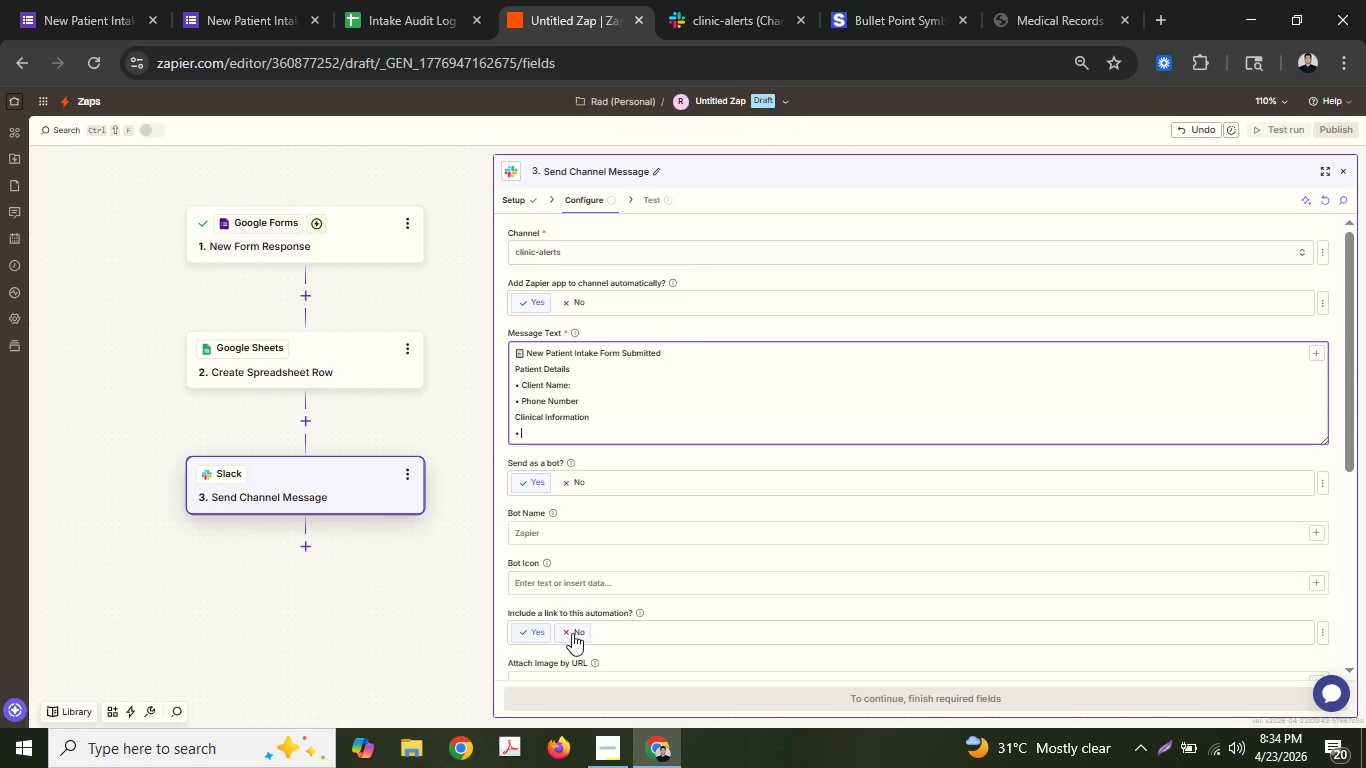 
type(Primary concern:)
 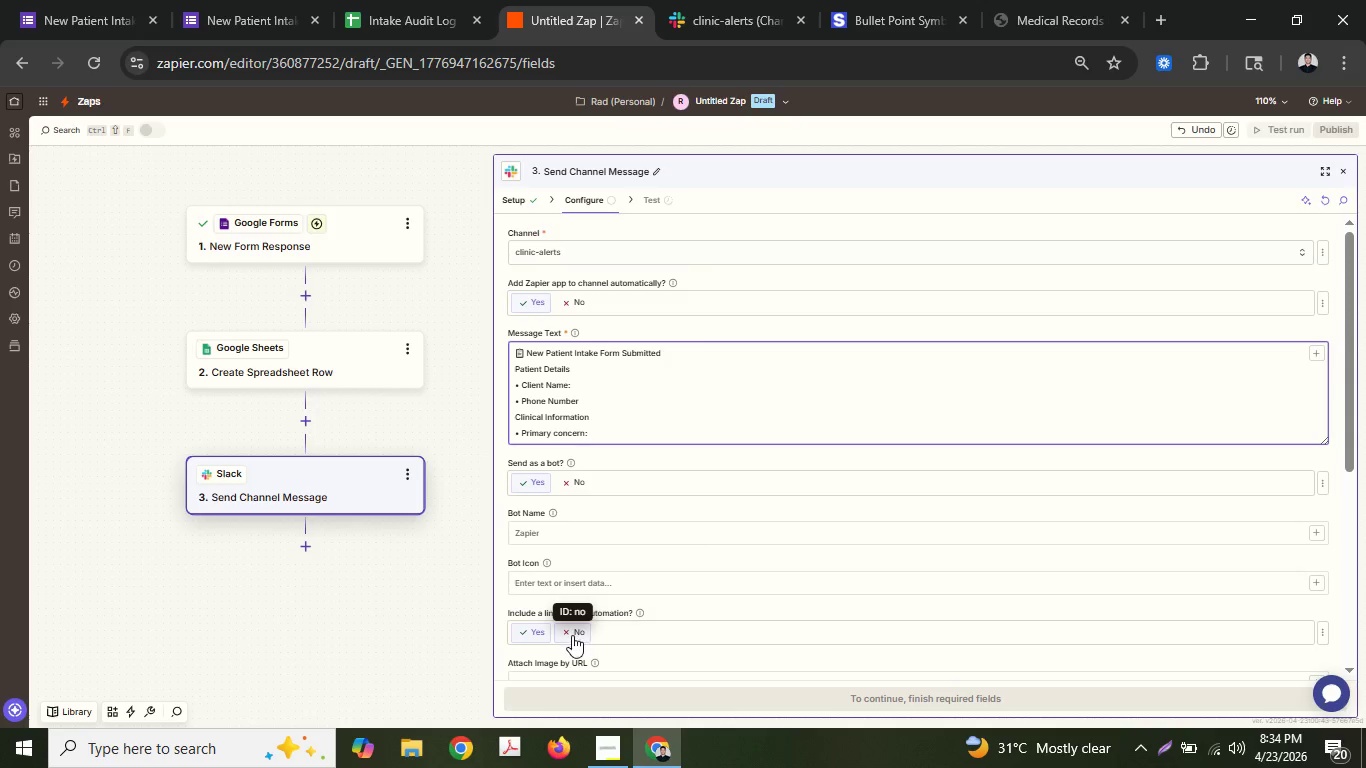 
key(Backspace)
key(Backspace)
key(Backspace)
key(Backspace)
key(Backspace)
key(Backspace)
key(Backspace)
key(Backspace)
type(Concern:)
 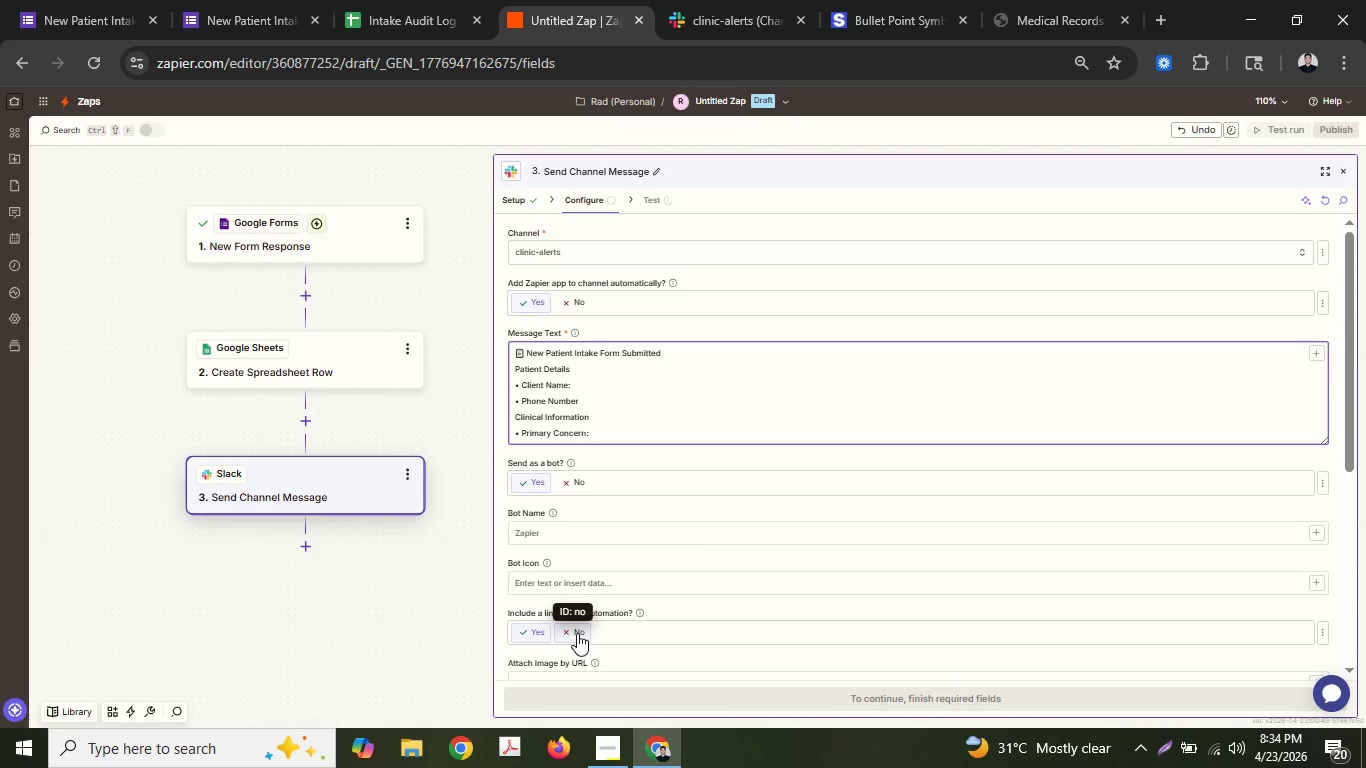 
key(ArrowUp)
 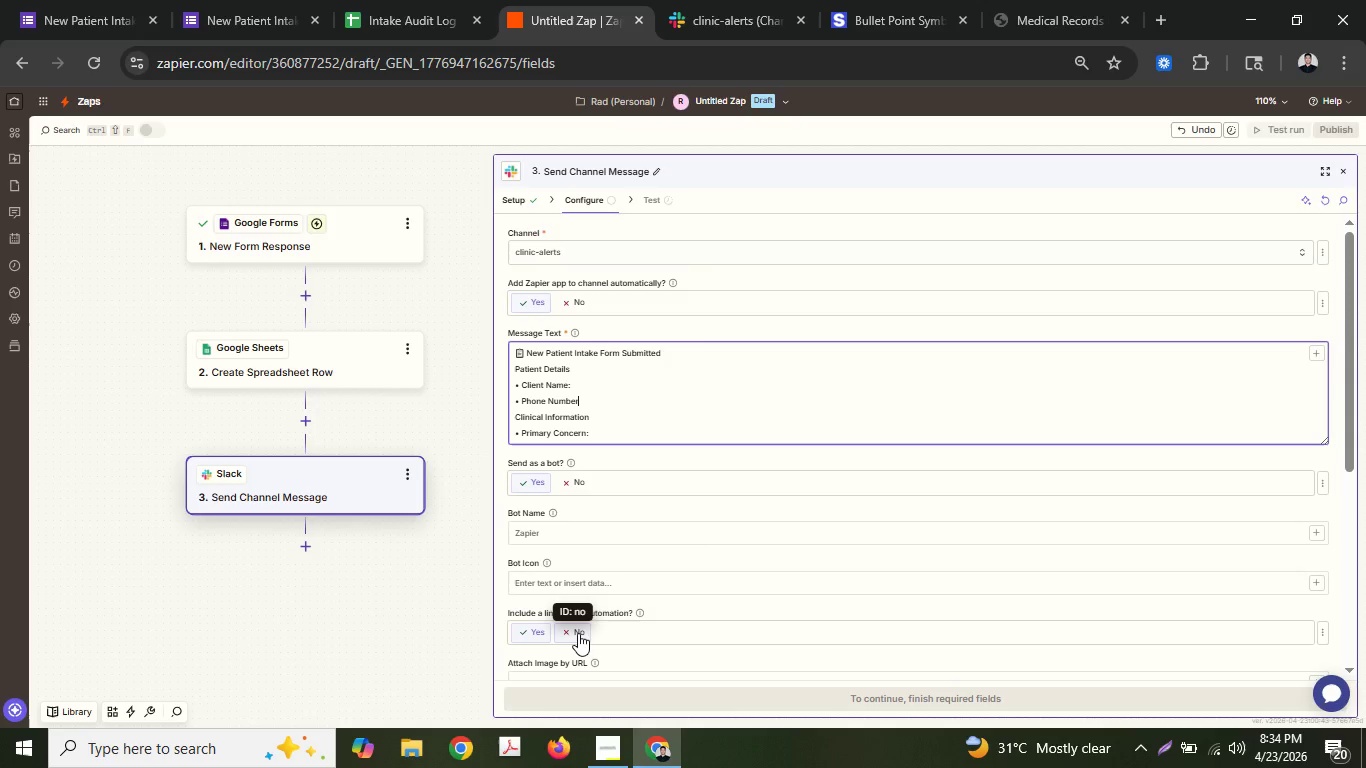 
key(ArrowUp)
 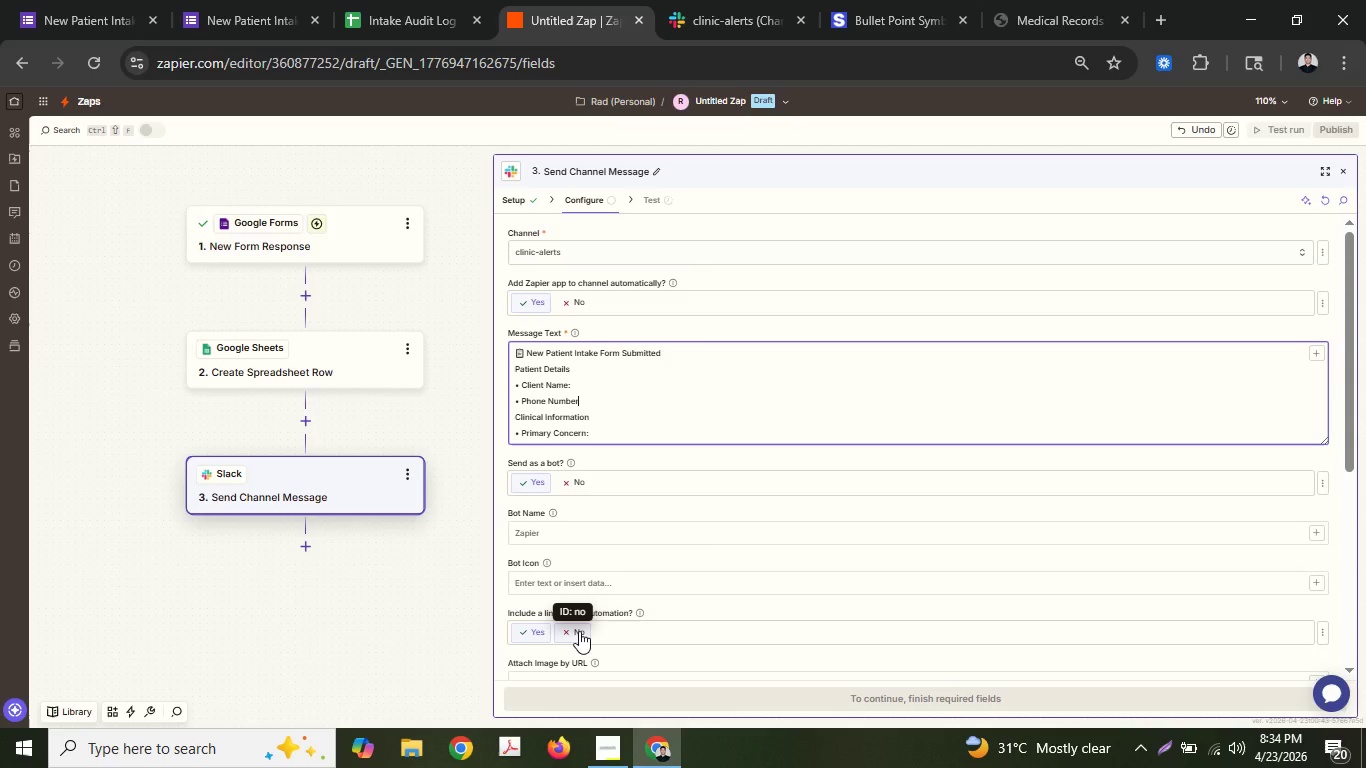 
key(Shift+Semicolon)
 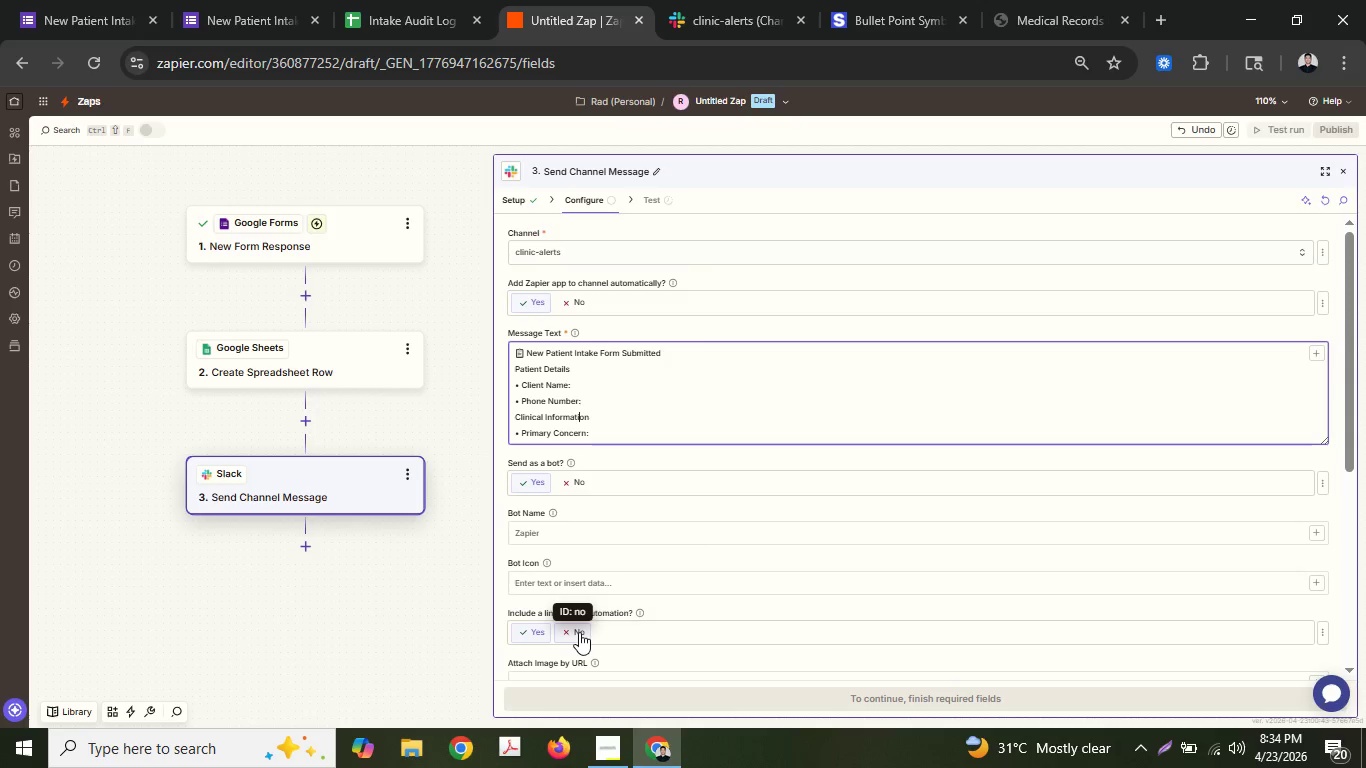 
key(ArrowDown)
 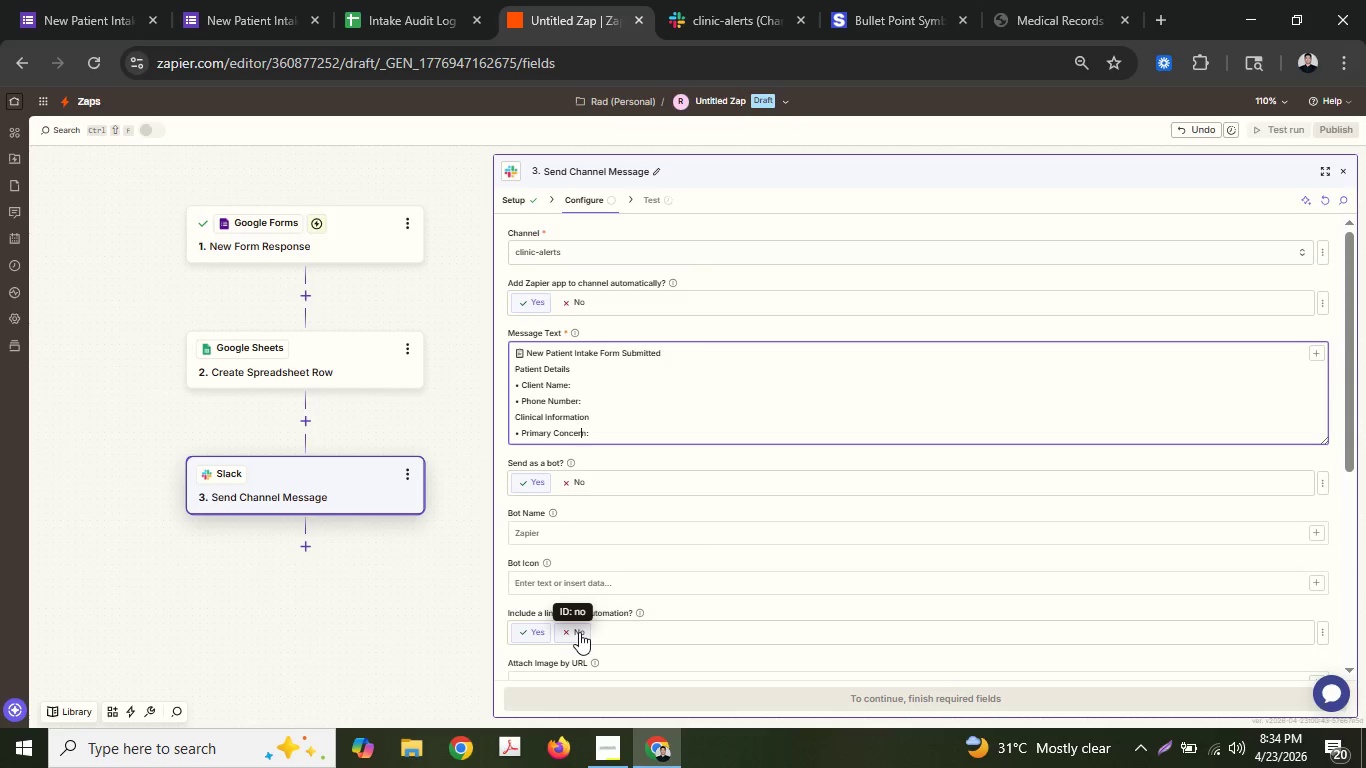 
key(ArrowDown)
 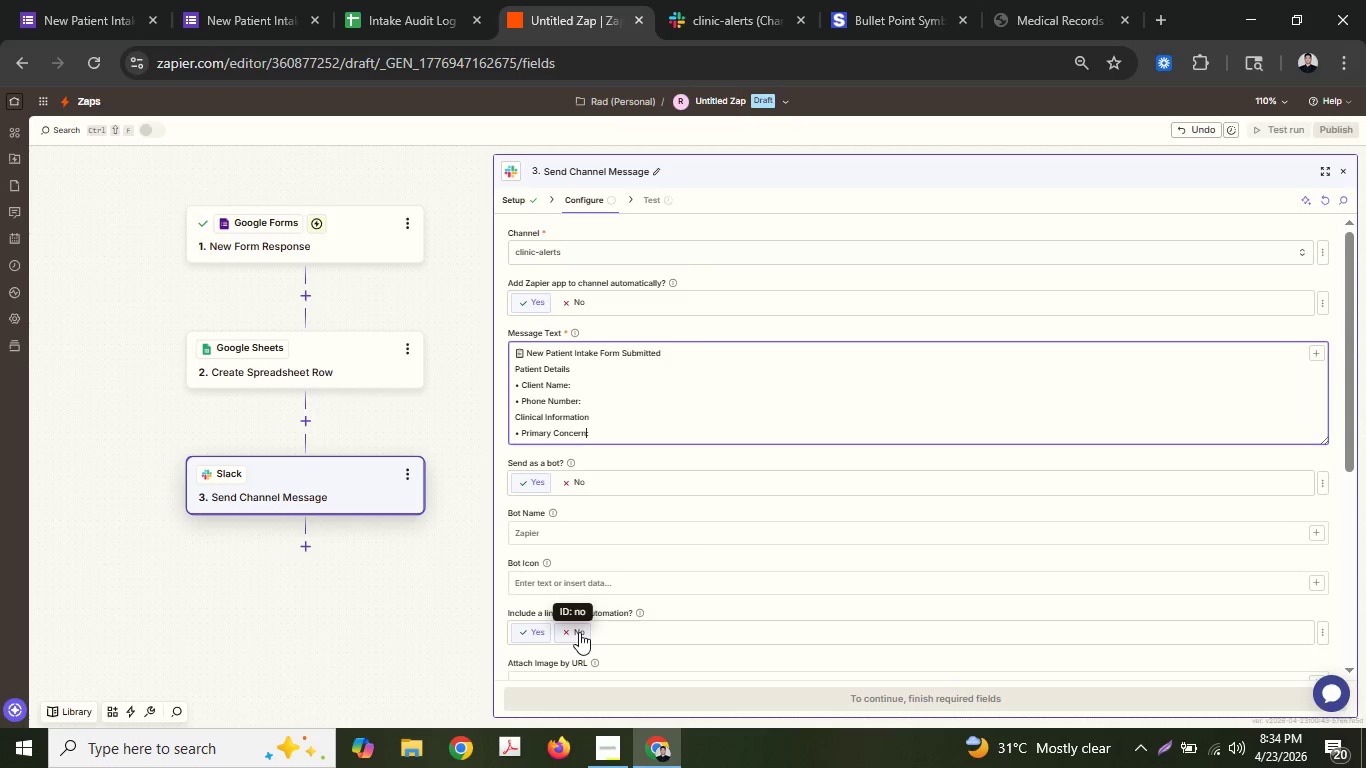 
key(ArrowRight)
 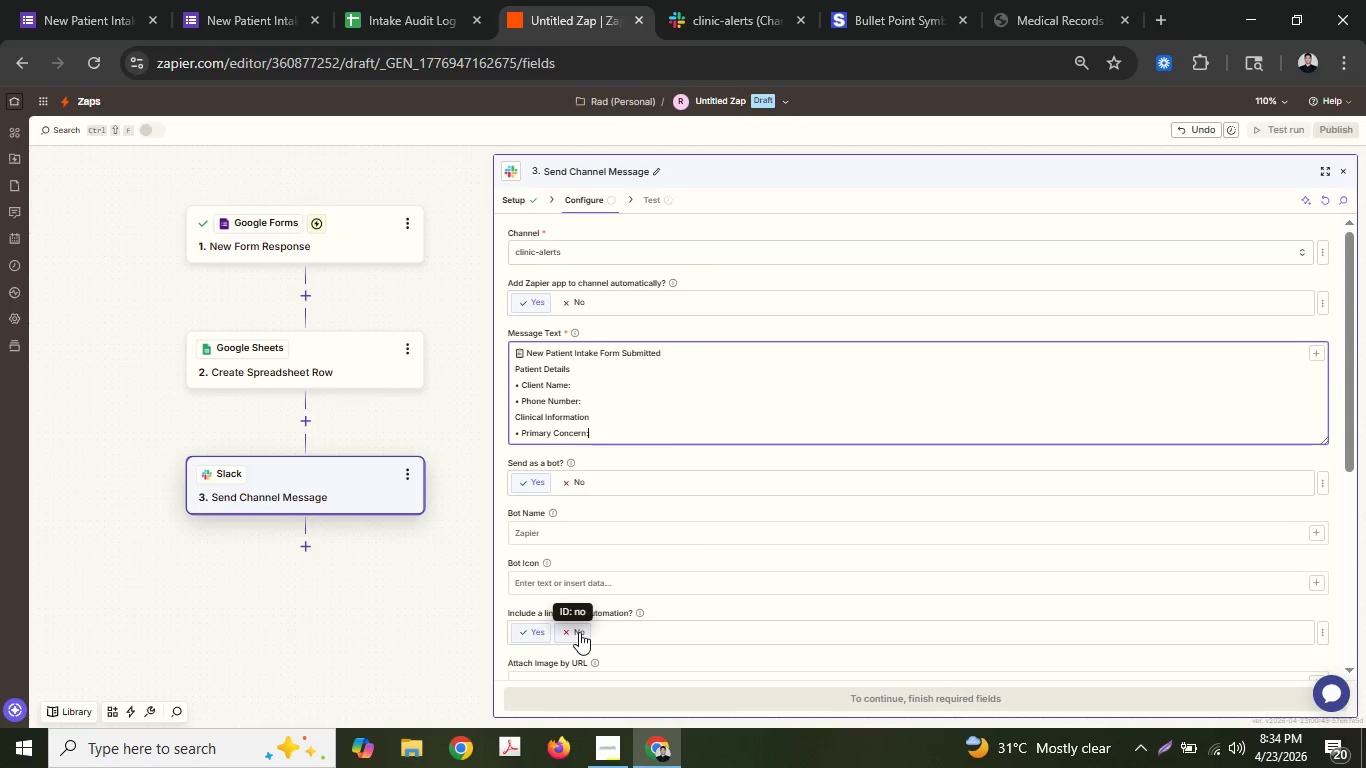 
key(ArrowRight)
 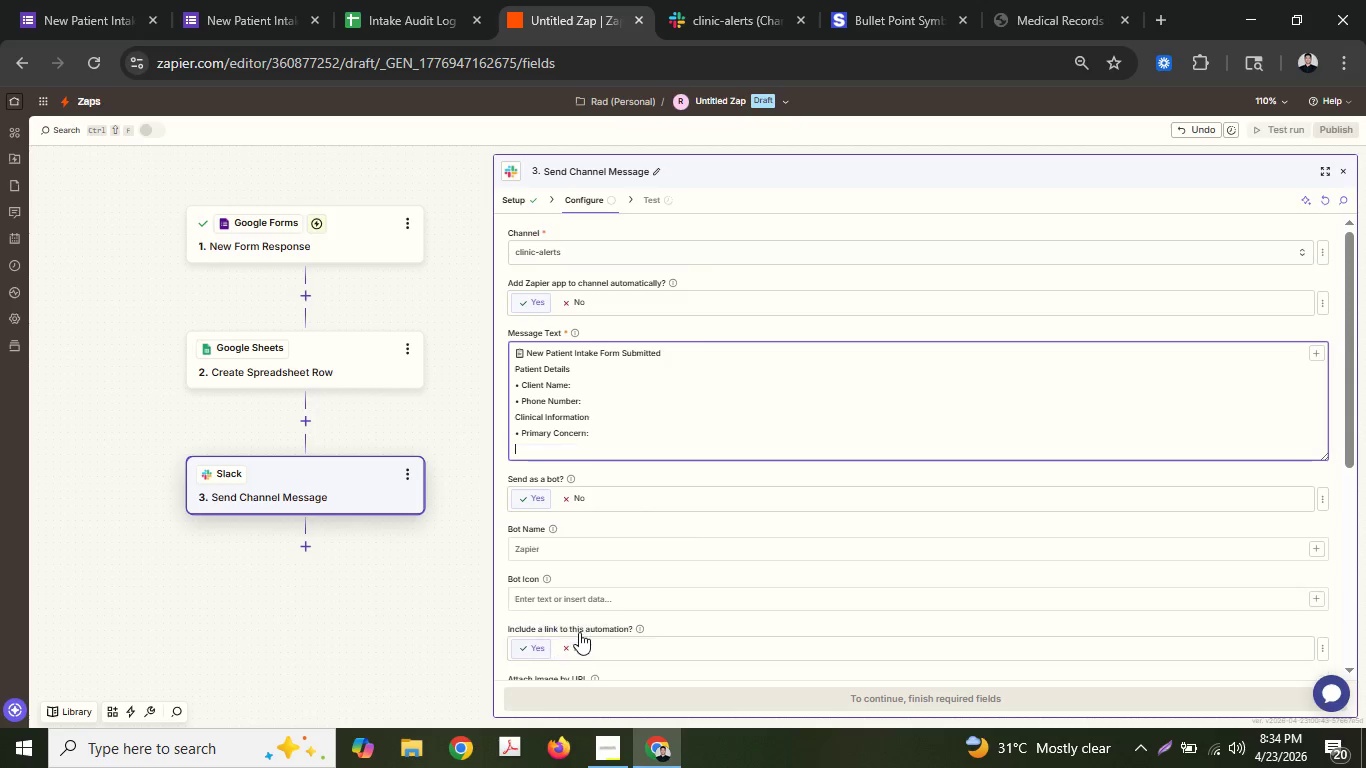 
key(Enter)
 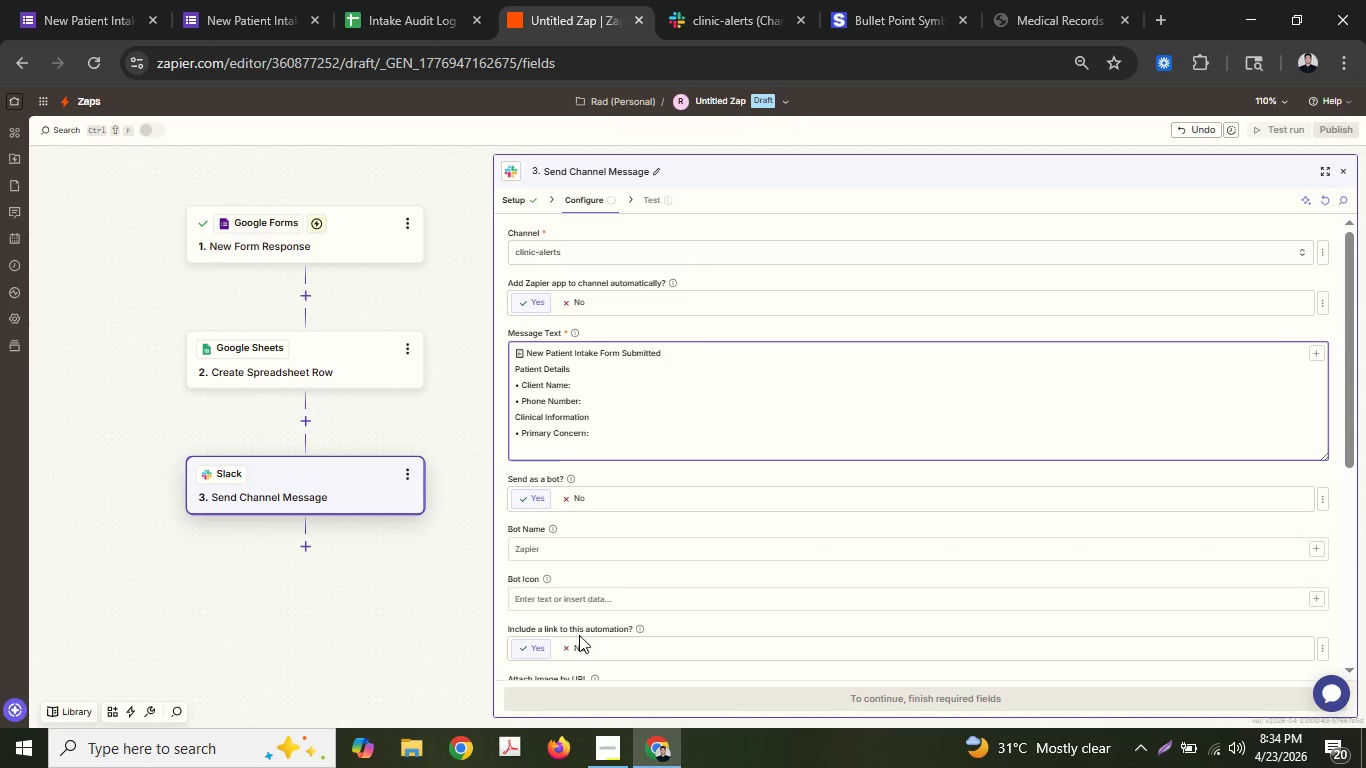 
key(Control+ControlLeft)
 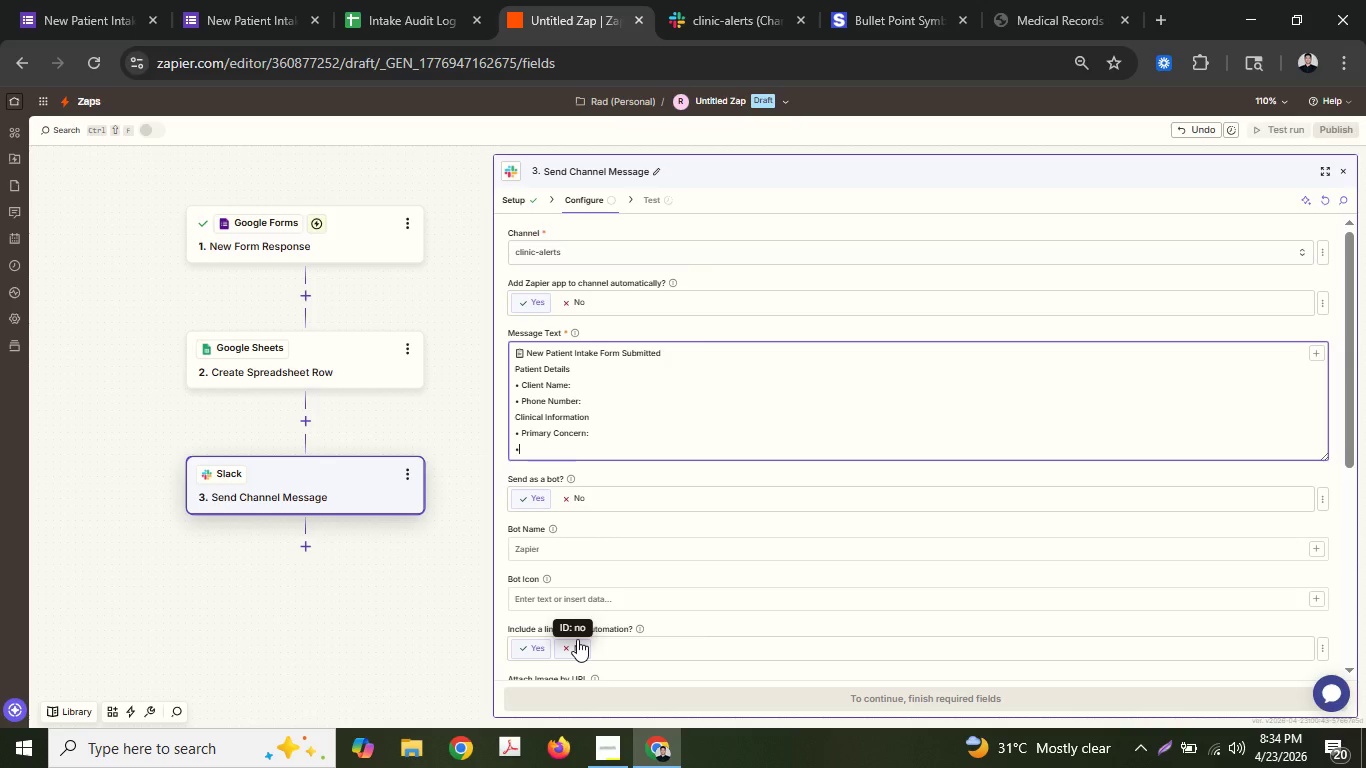 
key(Control+V)
 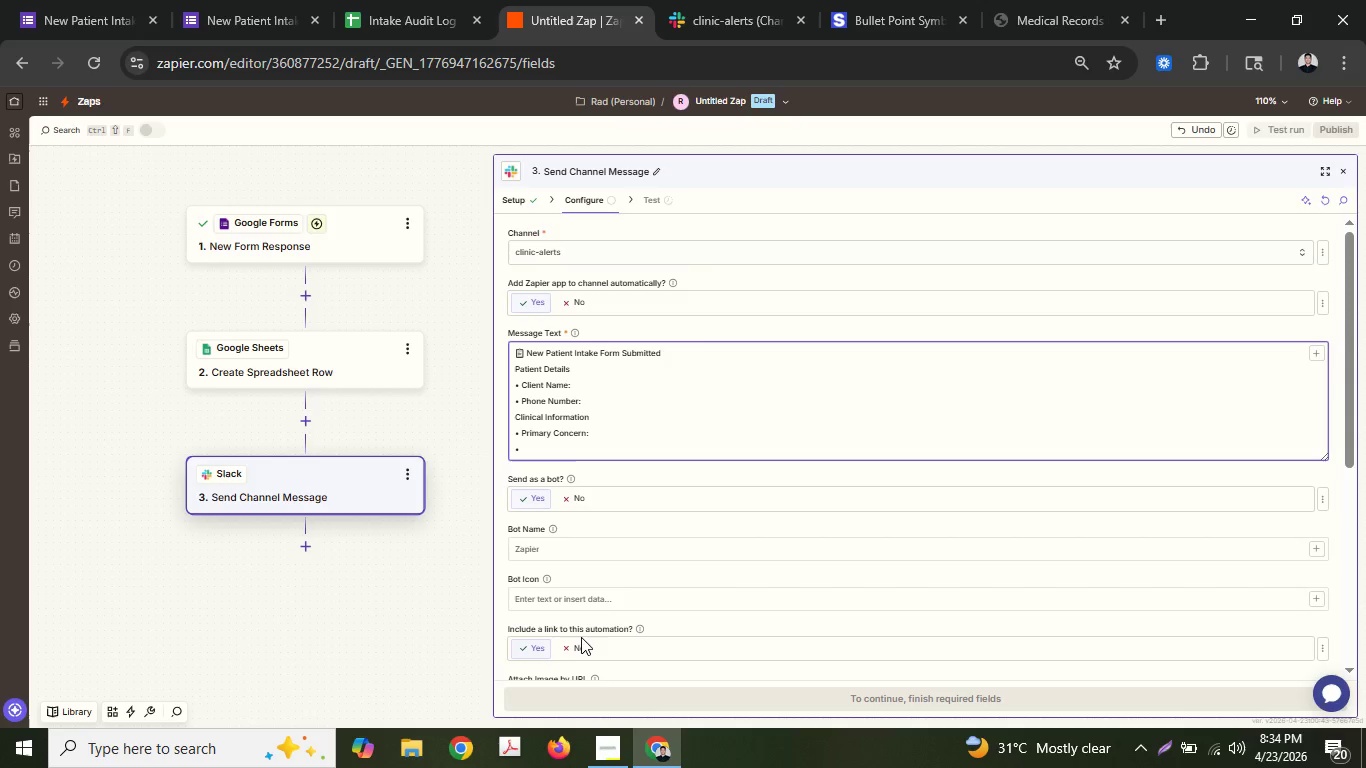 
key(Shift+ShiftLeft)
 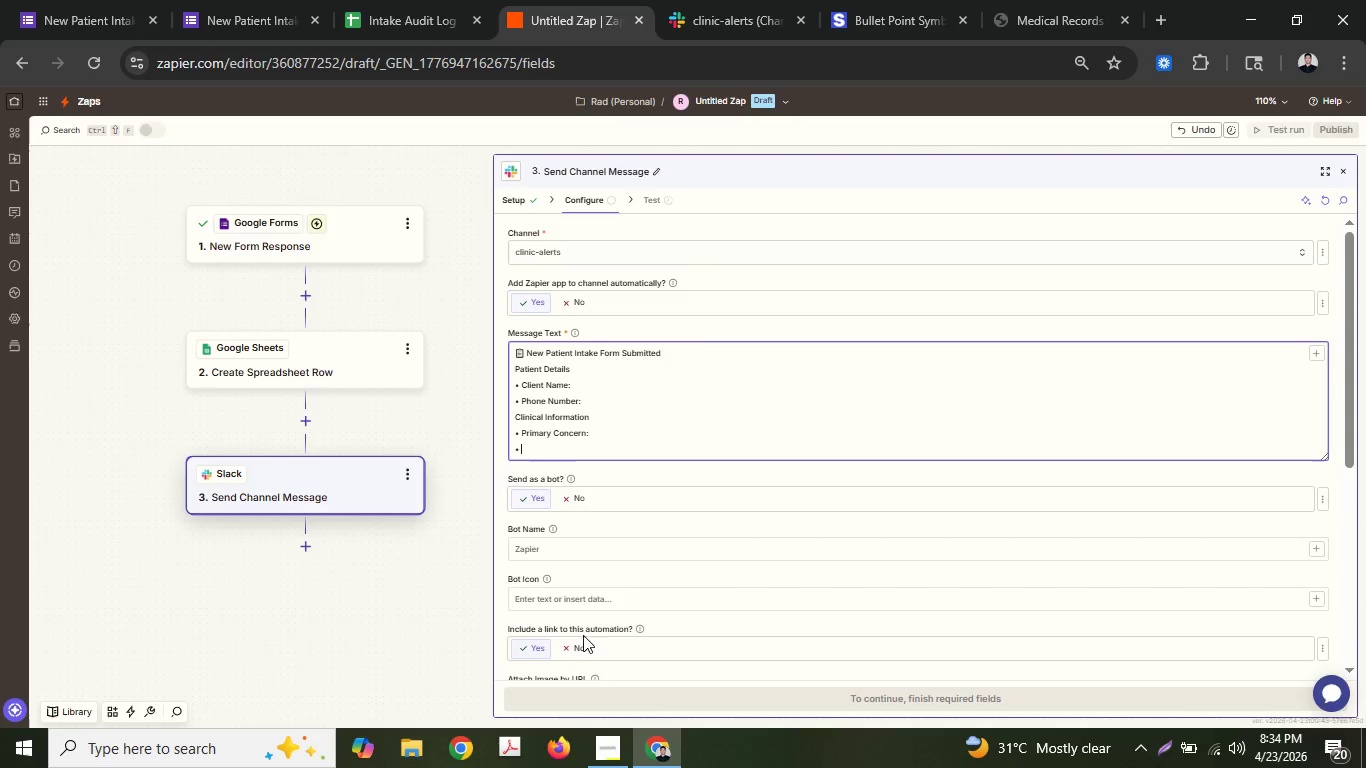 
key(Shift+Space)
 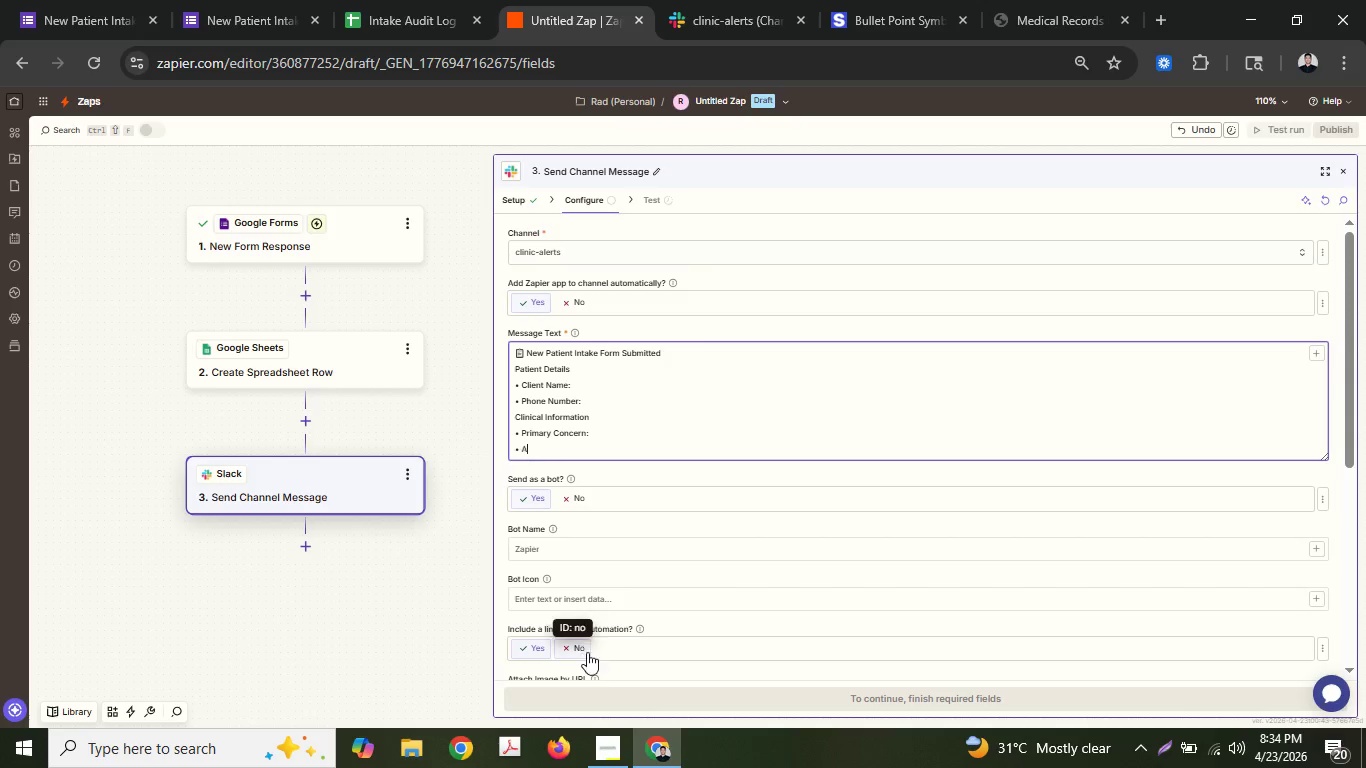 
key(Shift+A)
 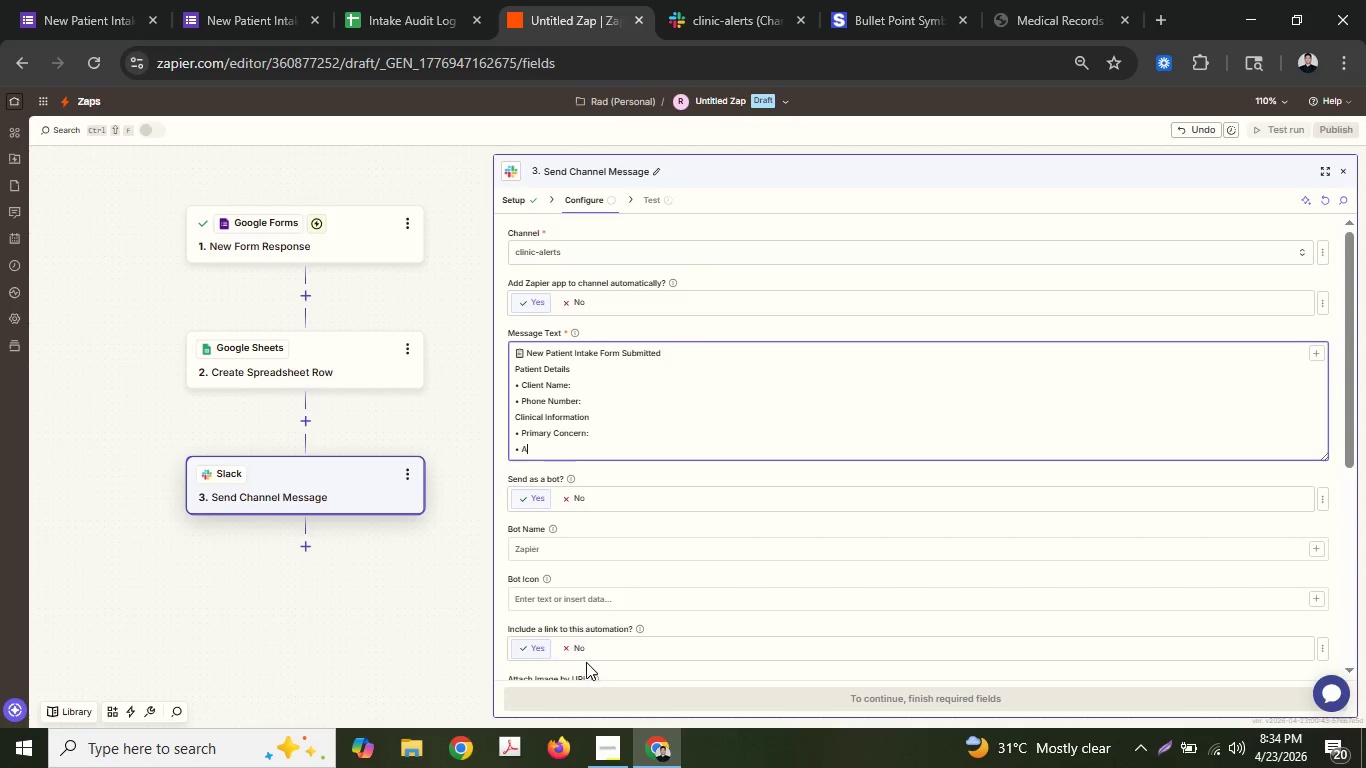 
type(ssigned )
 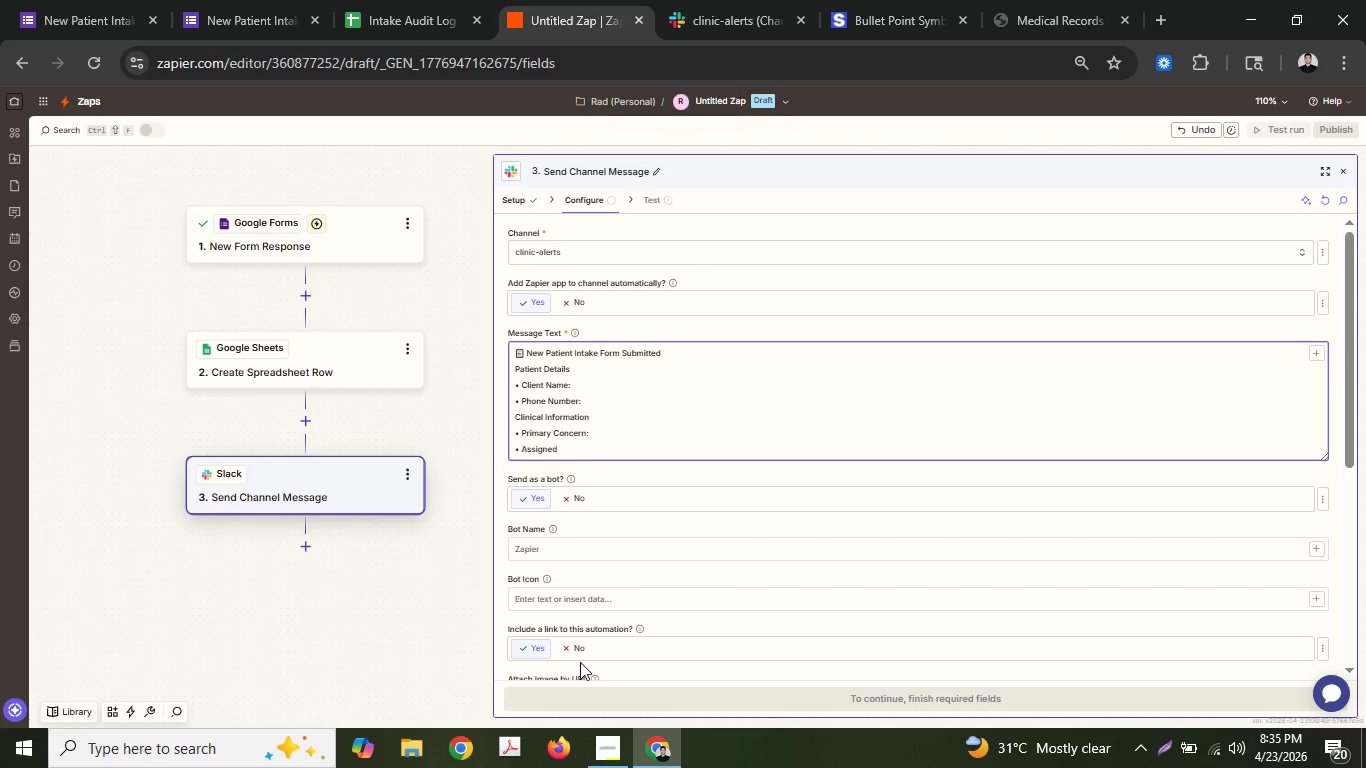 
left_click([494, 247])
 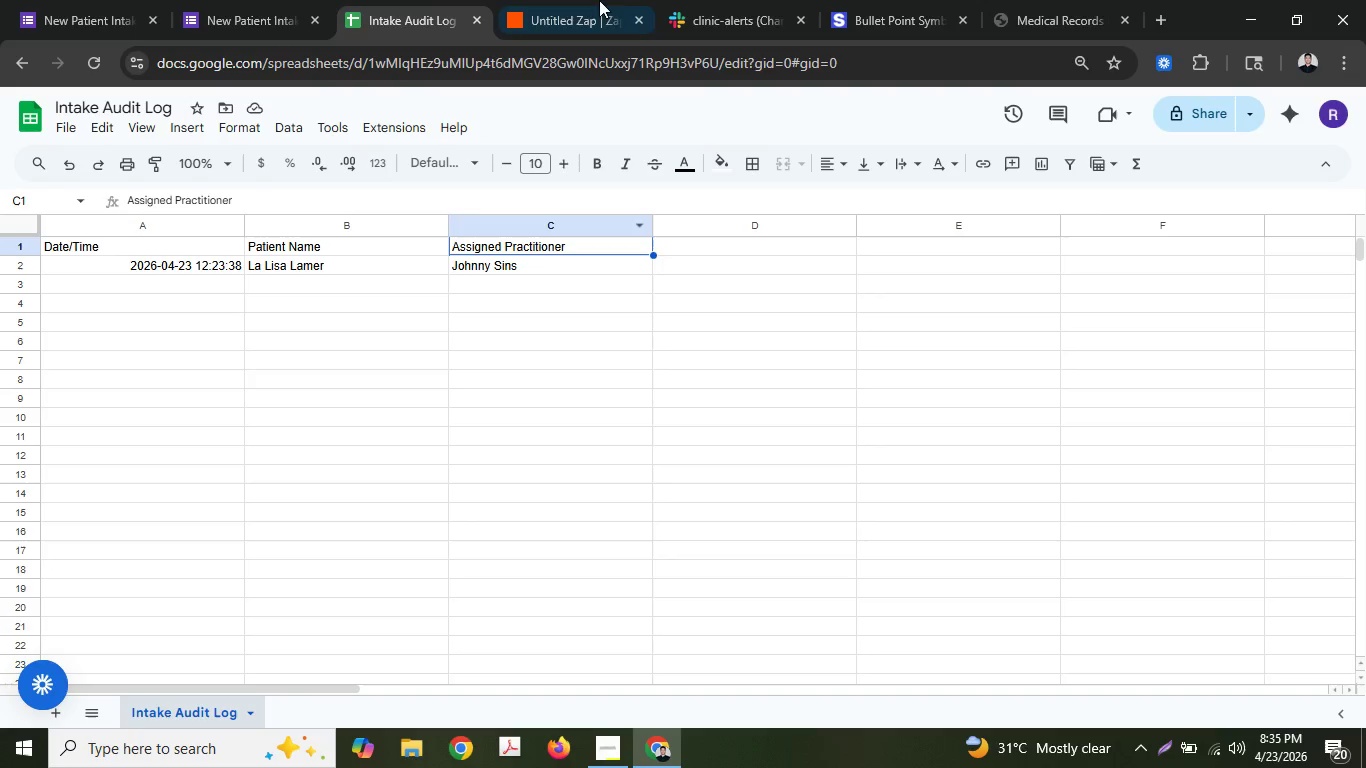 
key(Control+ControlLeft)
 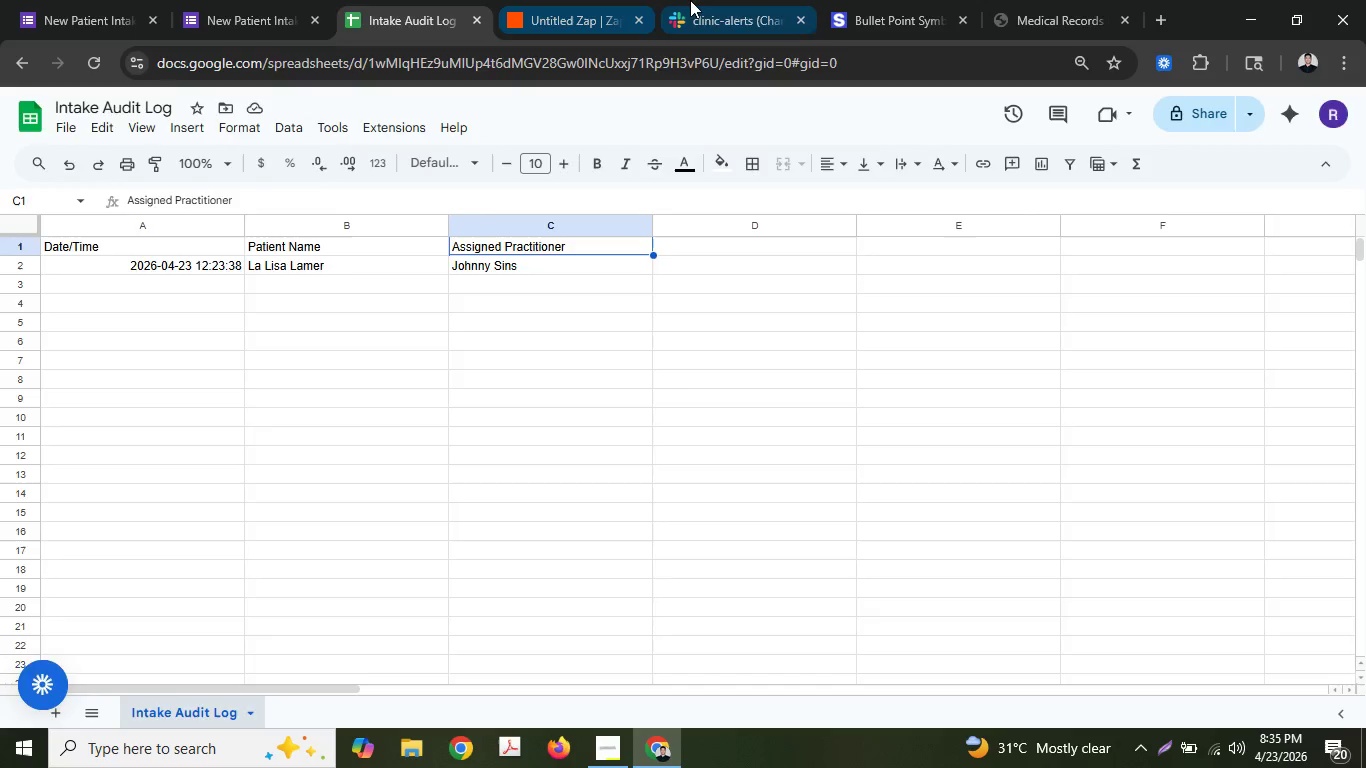 
key(Control+C)
 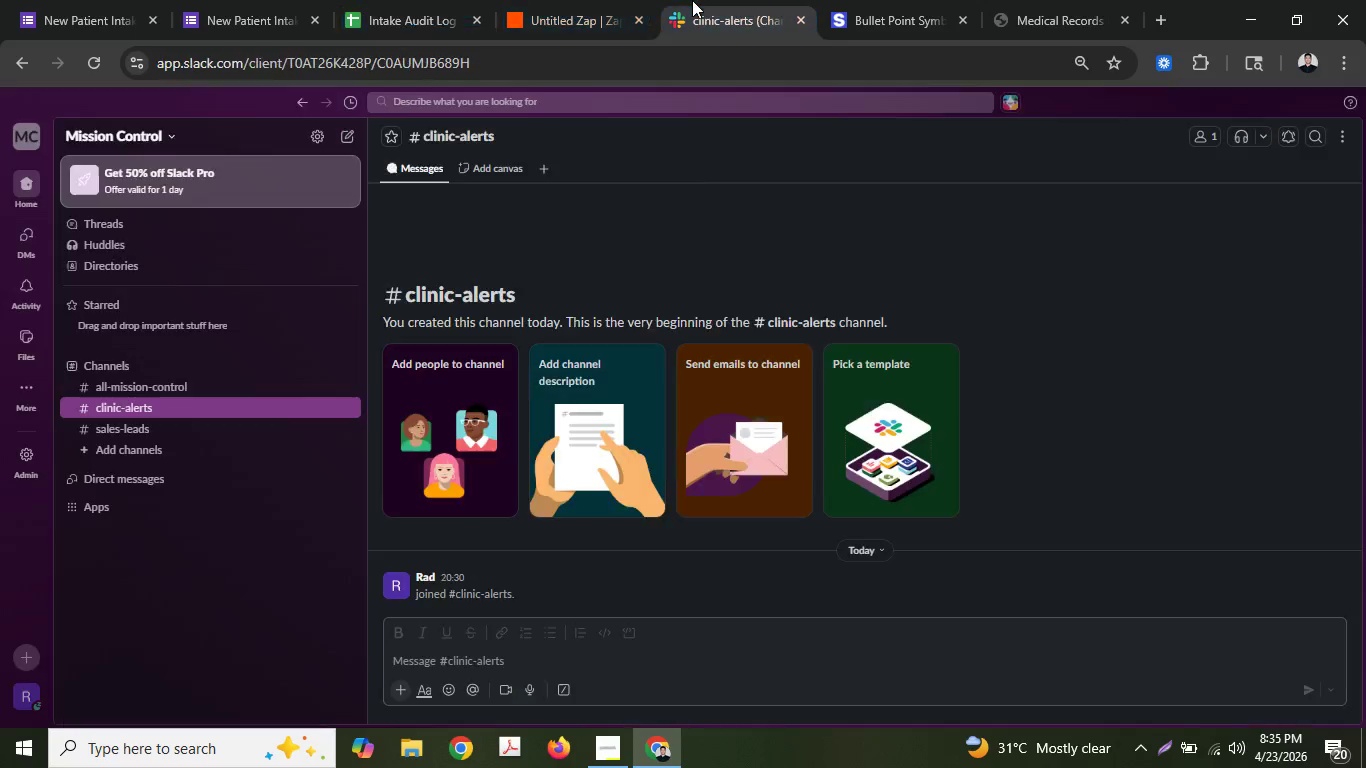 
left_click([692, 0])
 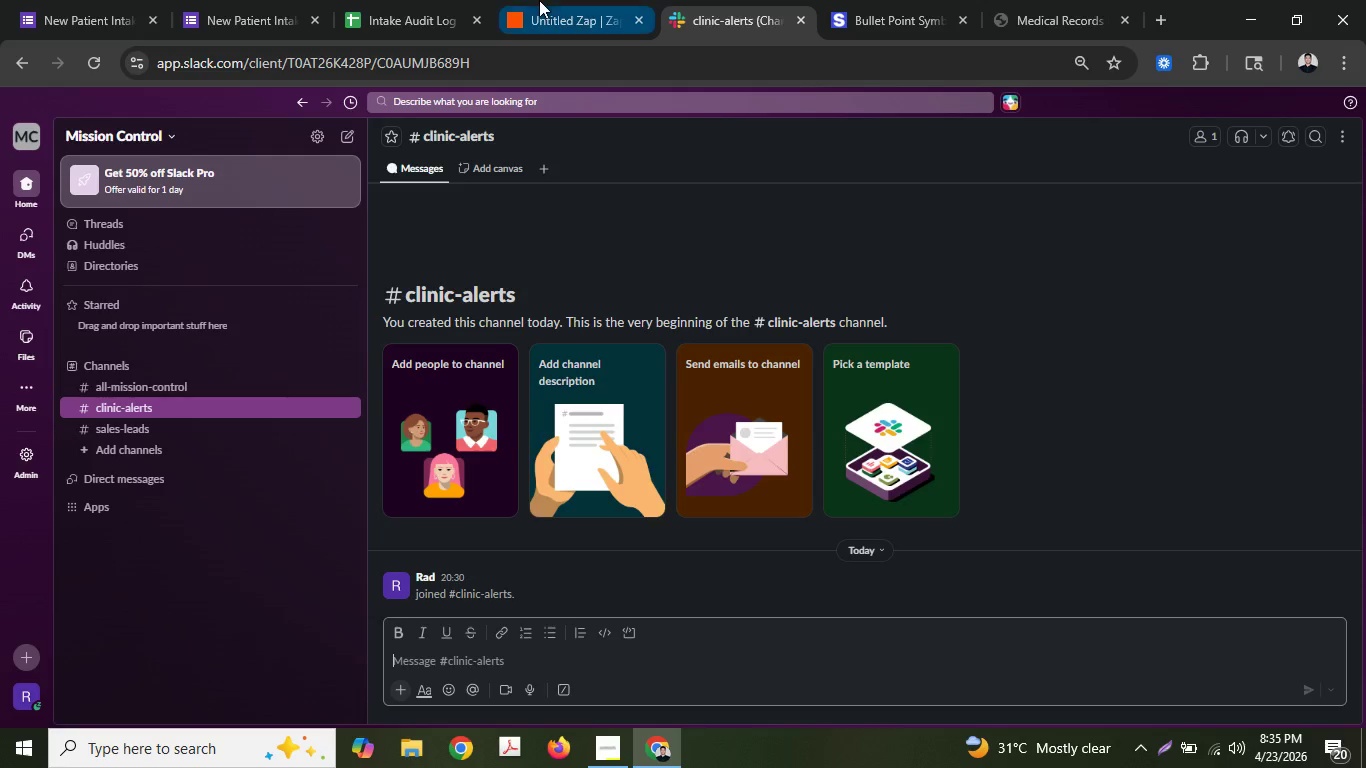 
left_click([539, 0])
 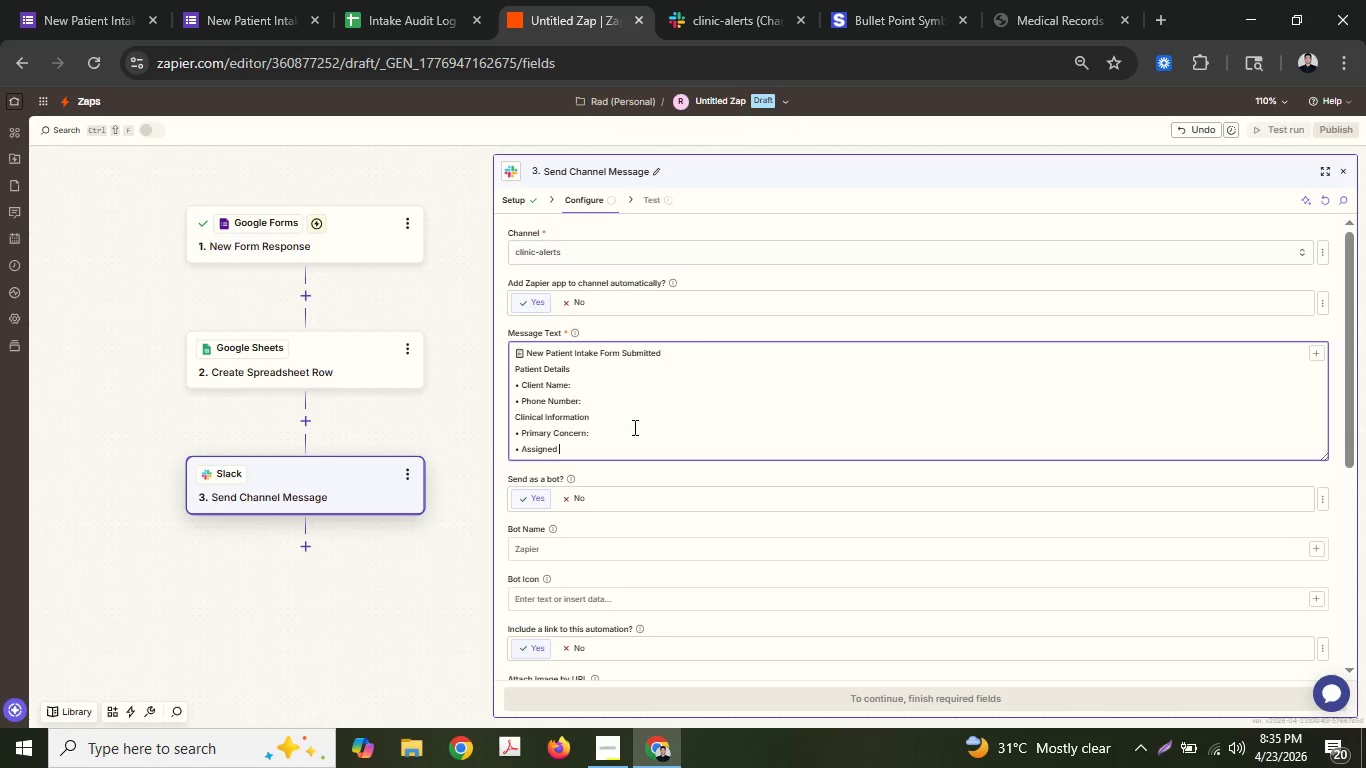 
key(Control+ControlLeft)
 